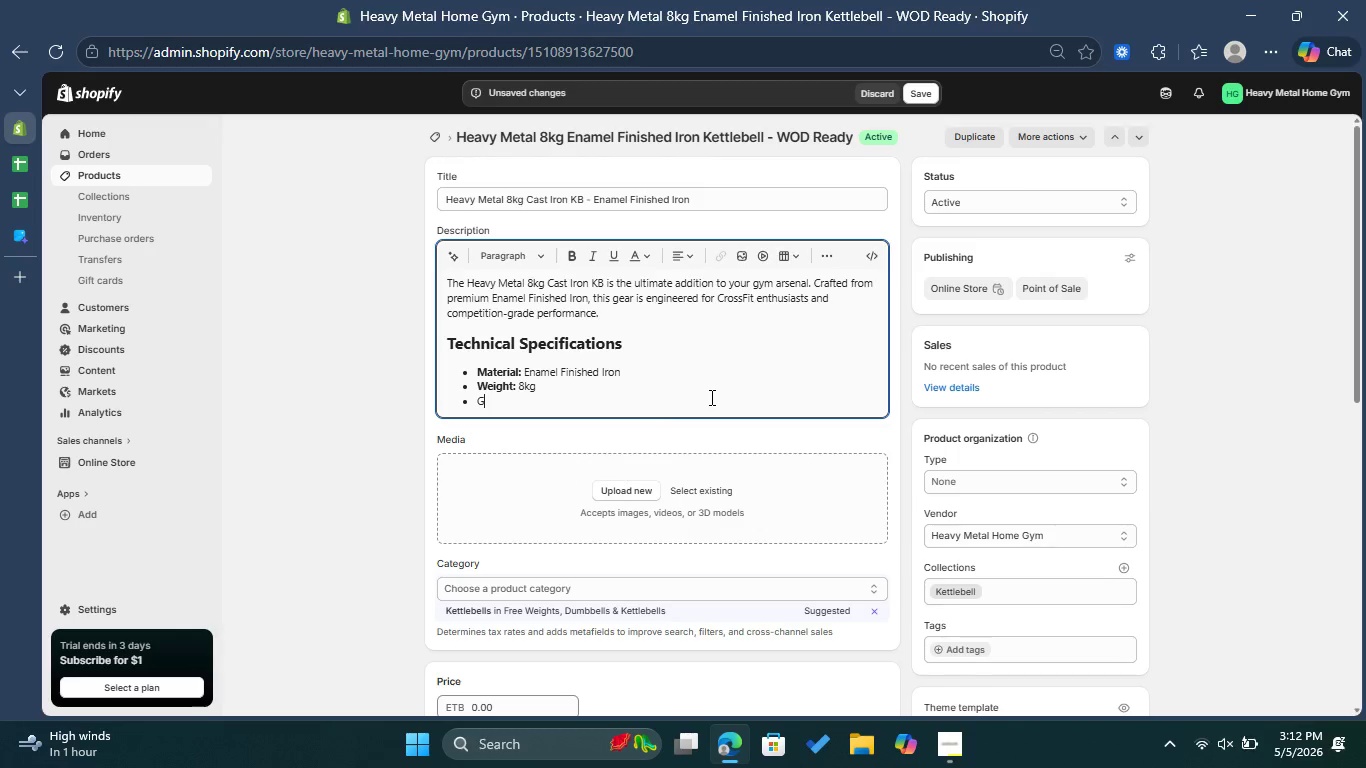 
key(Backspace)
 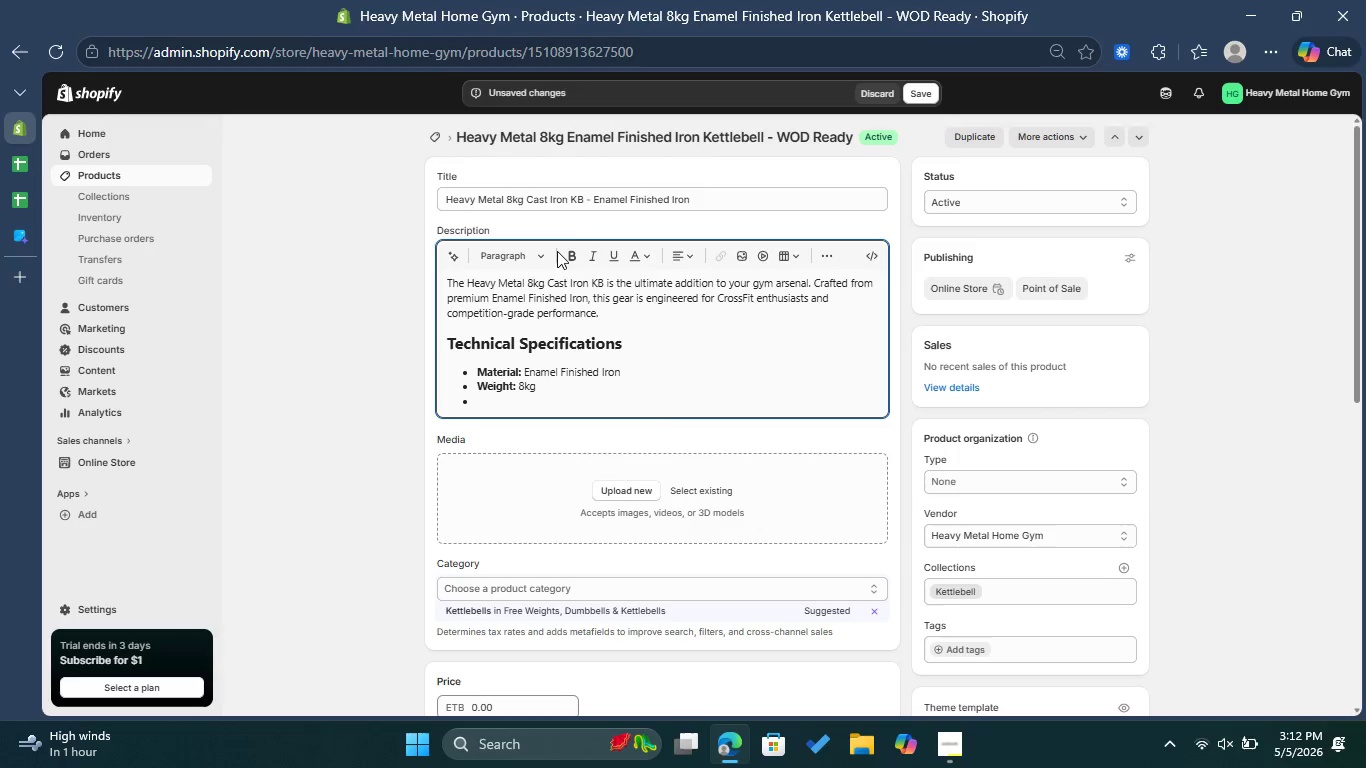 
left_click([570, 254])
 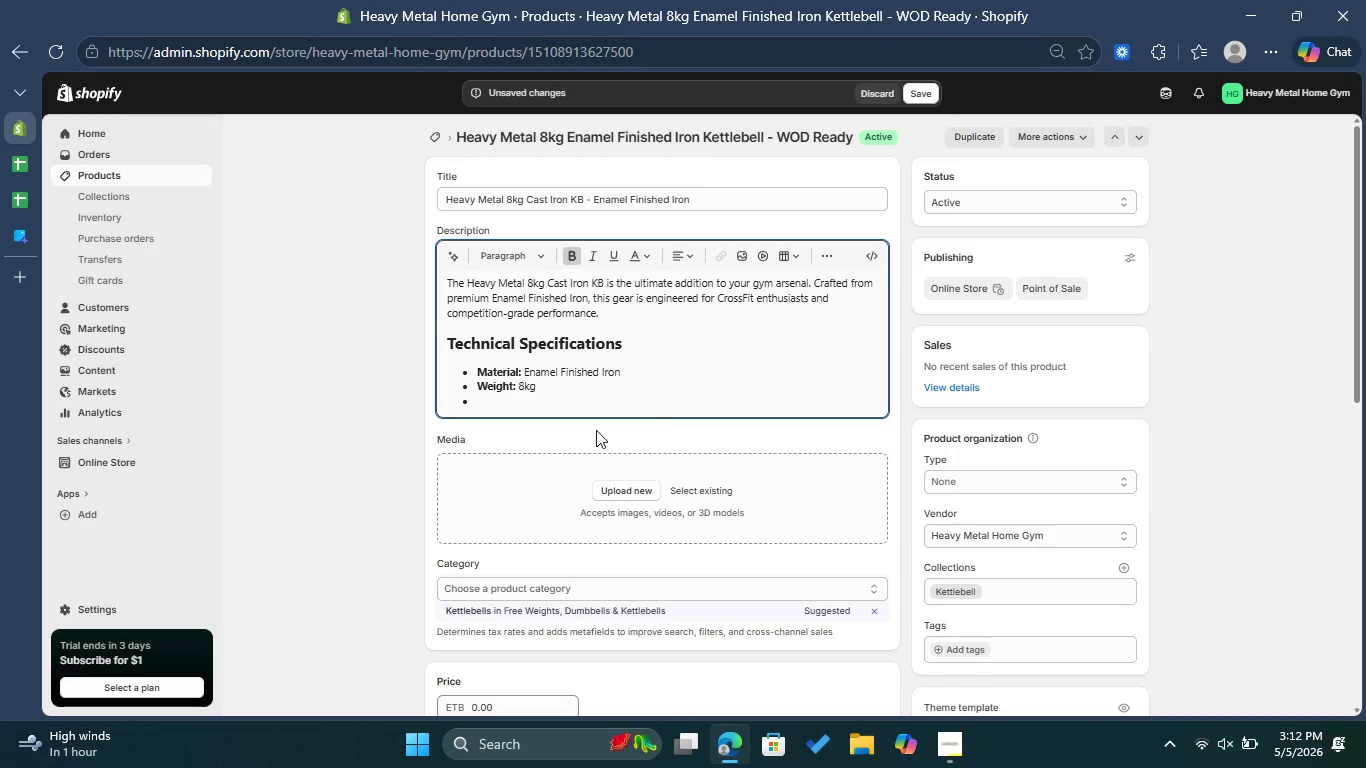 
type(gg)
key(Backspace)
key(Backspace)
type(Grade )
key(Backspace)
type(: )
 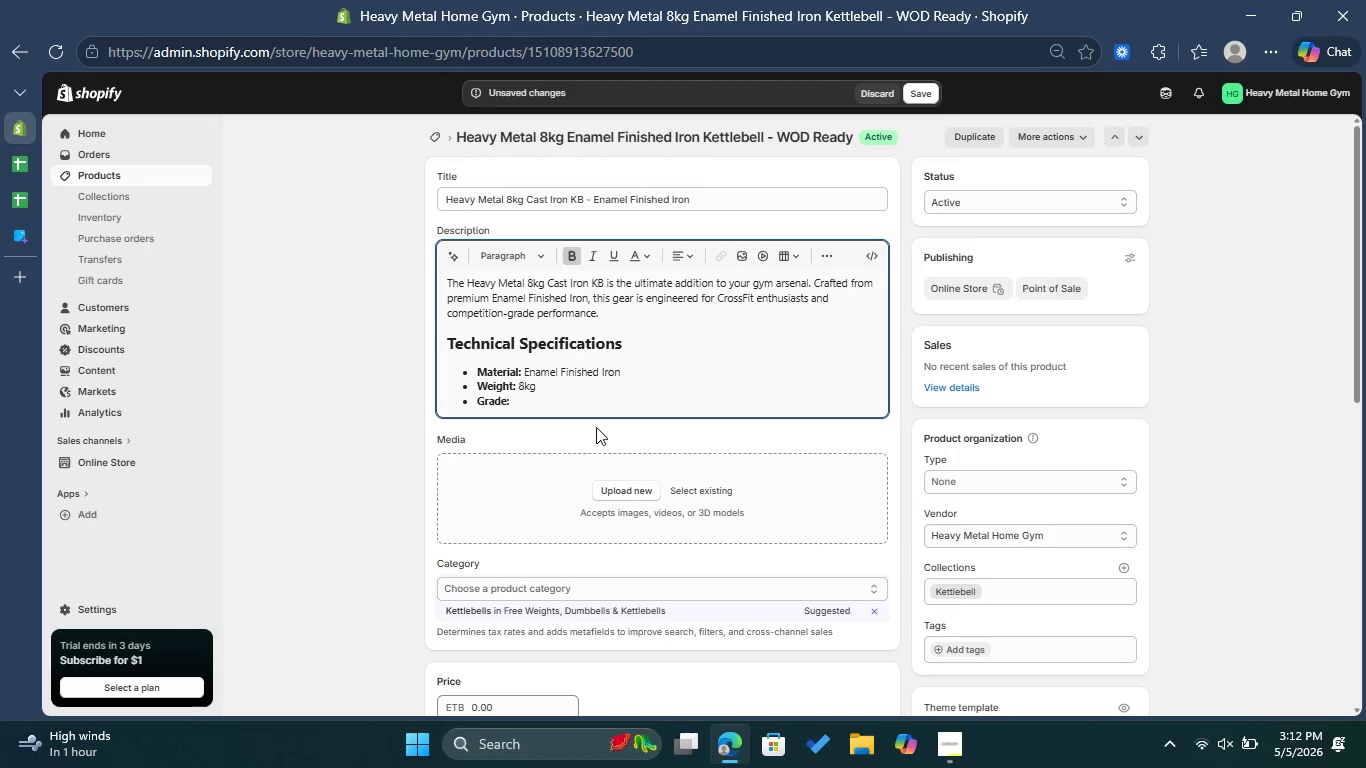 
wait(9.3)
 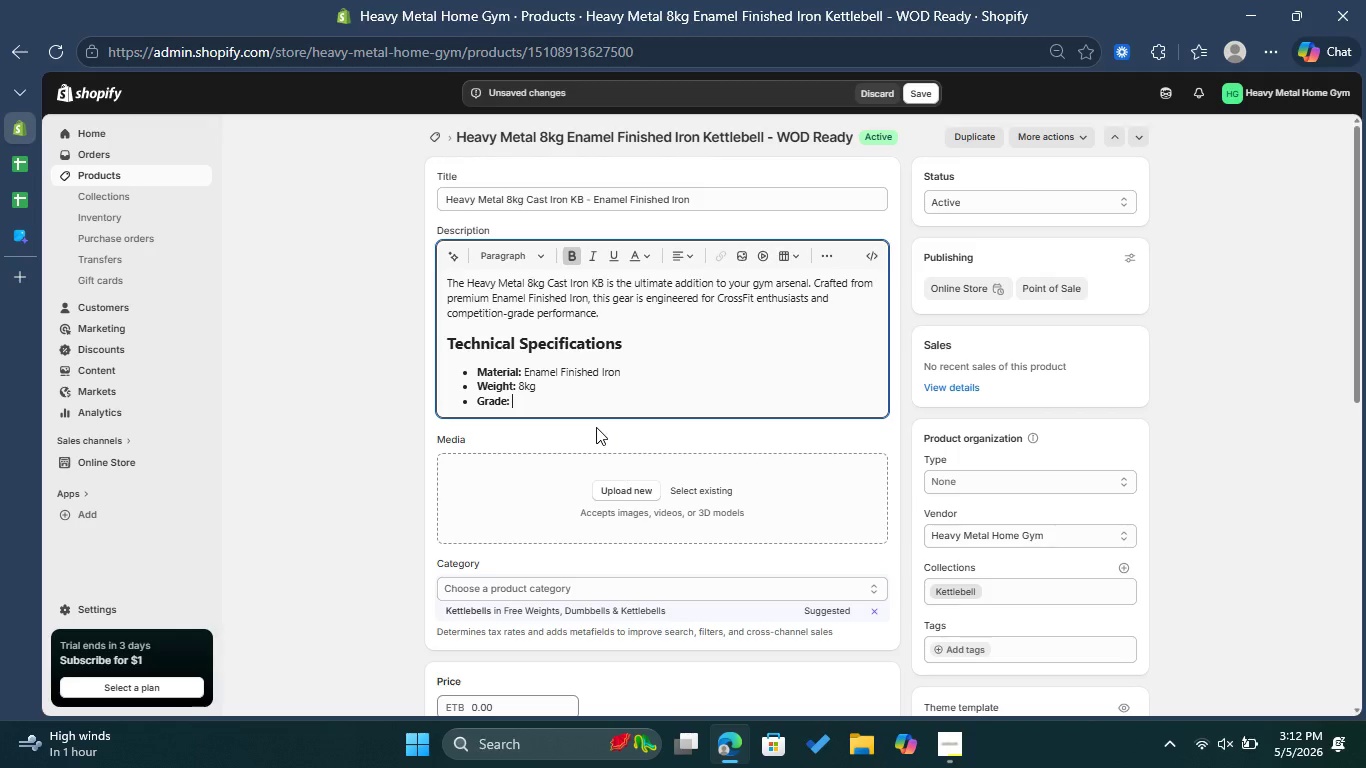 
type(Com[)
key(Backspace)
key(Backspace)
key(Backspace)
key(Backspace)
 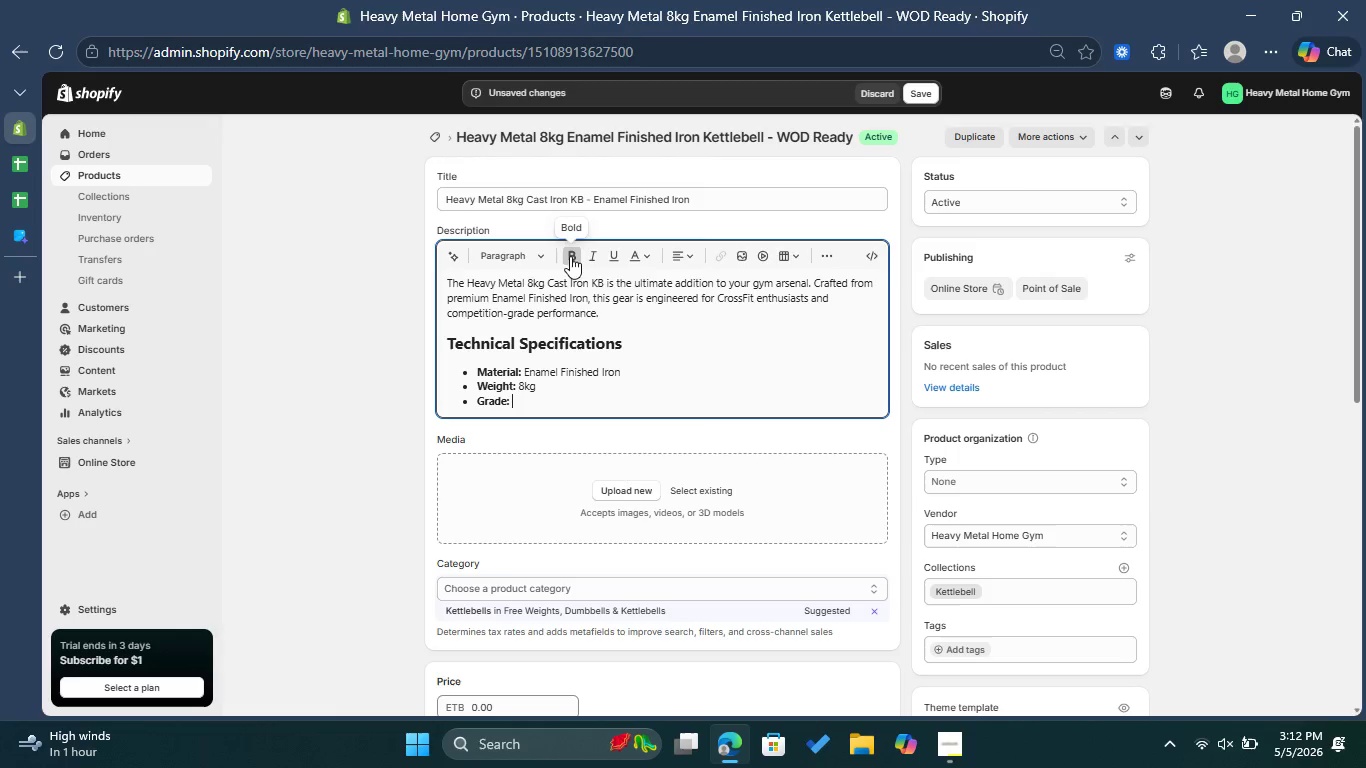 
left_click([573, 254])
 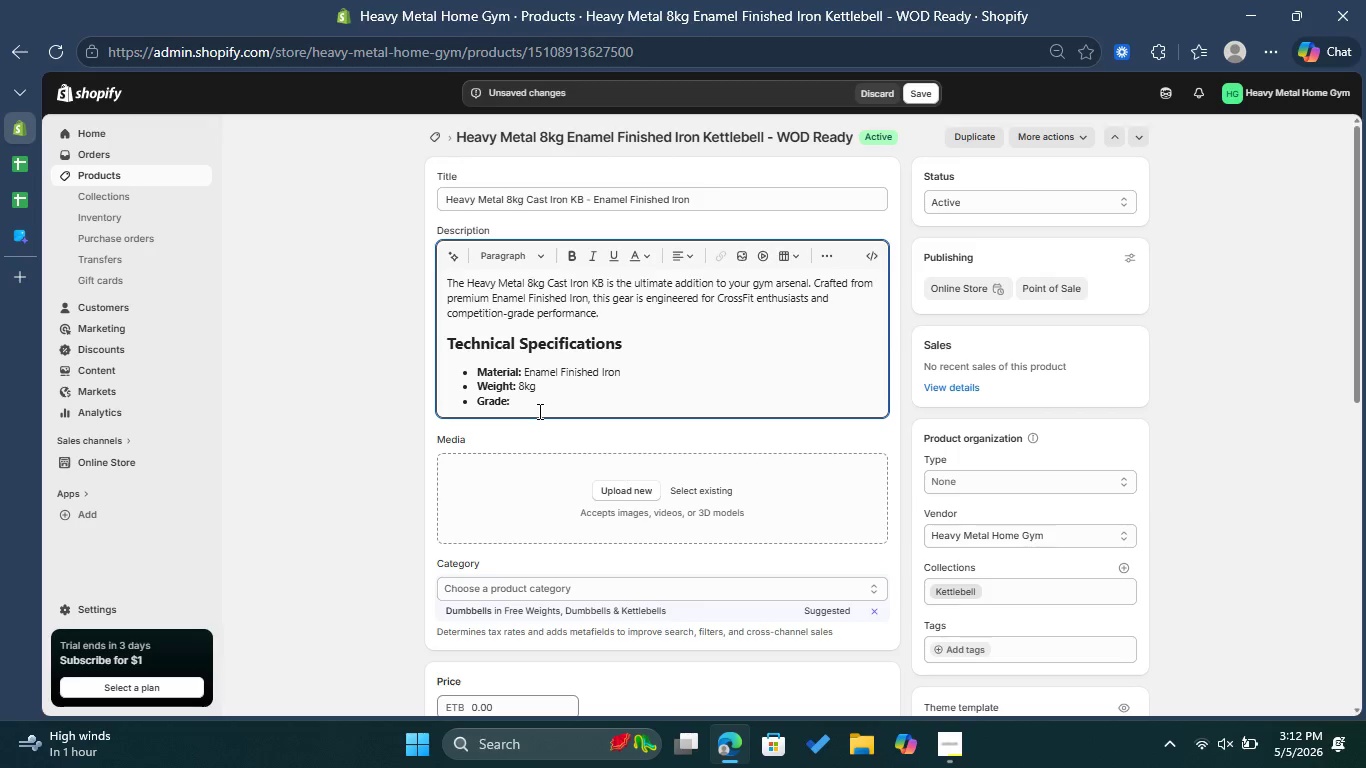 
wait(6.66)
 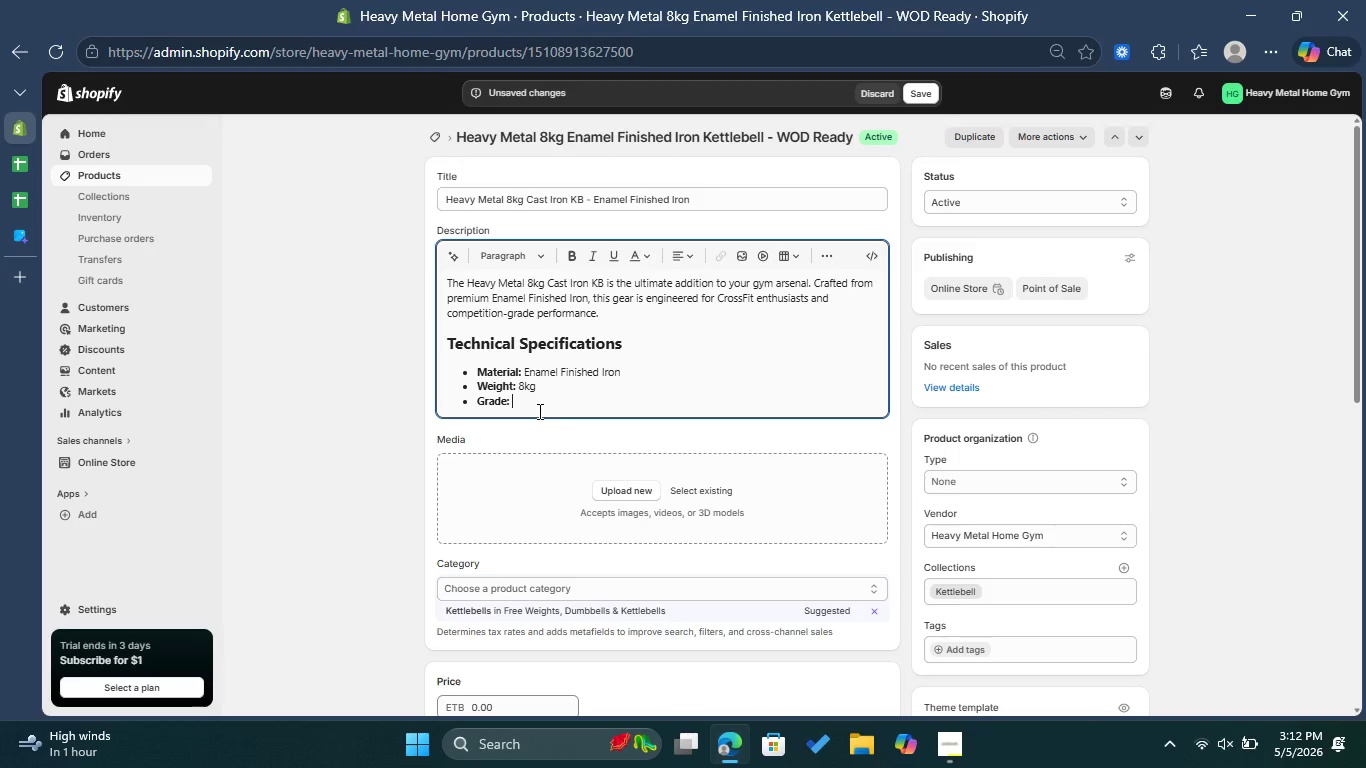 
type(Competition )
 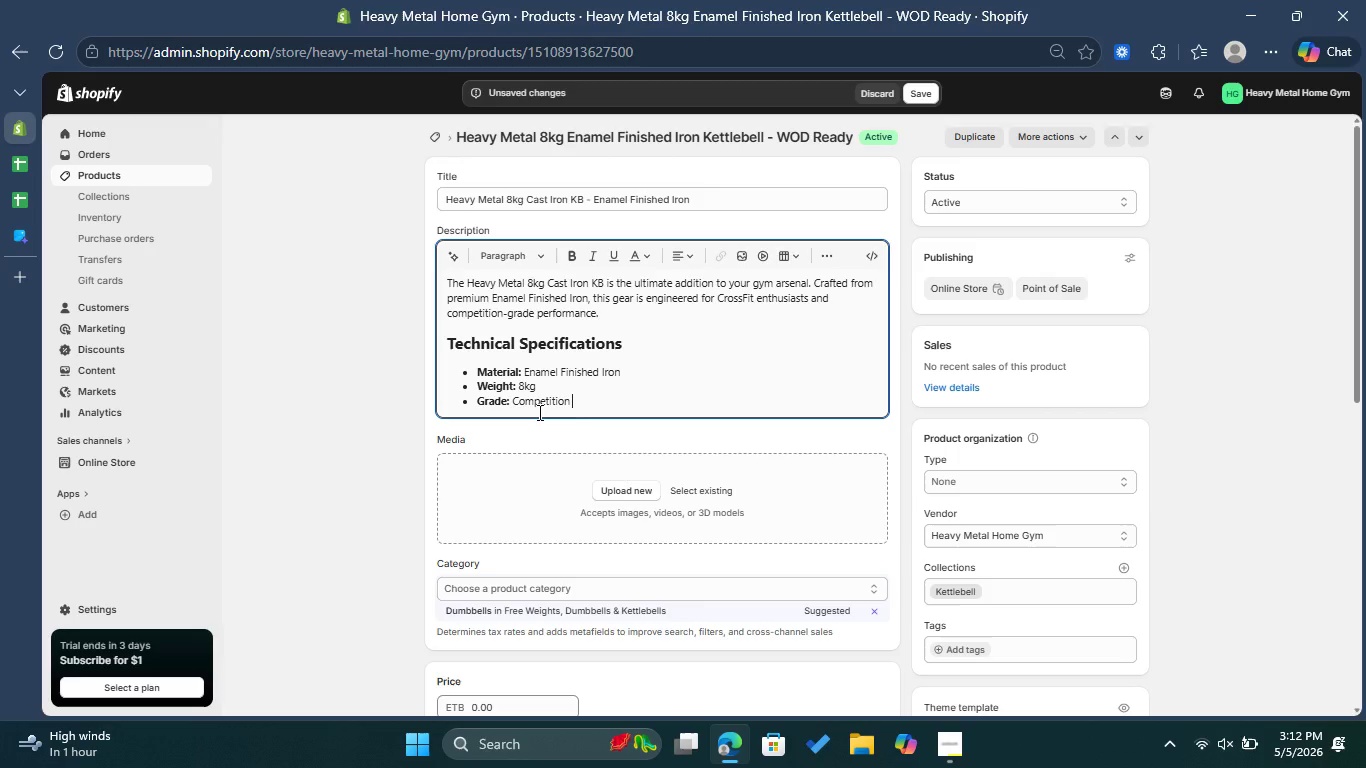 
wait(14.73)
 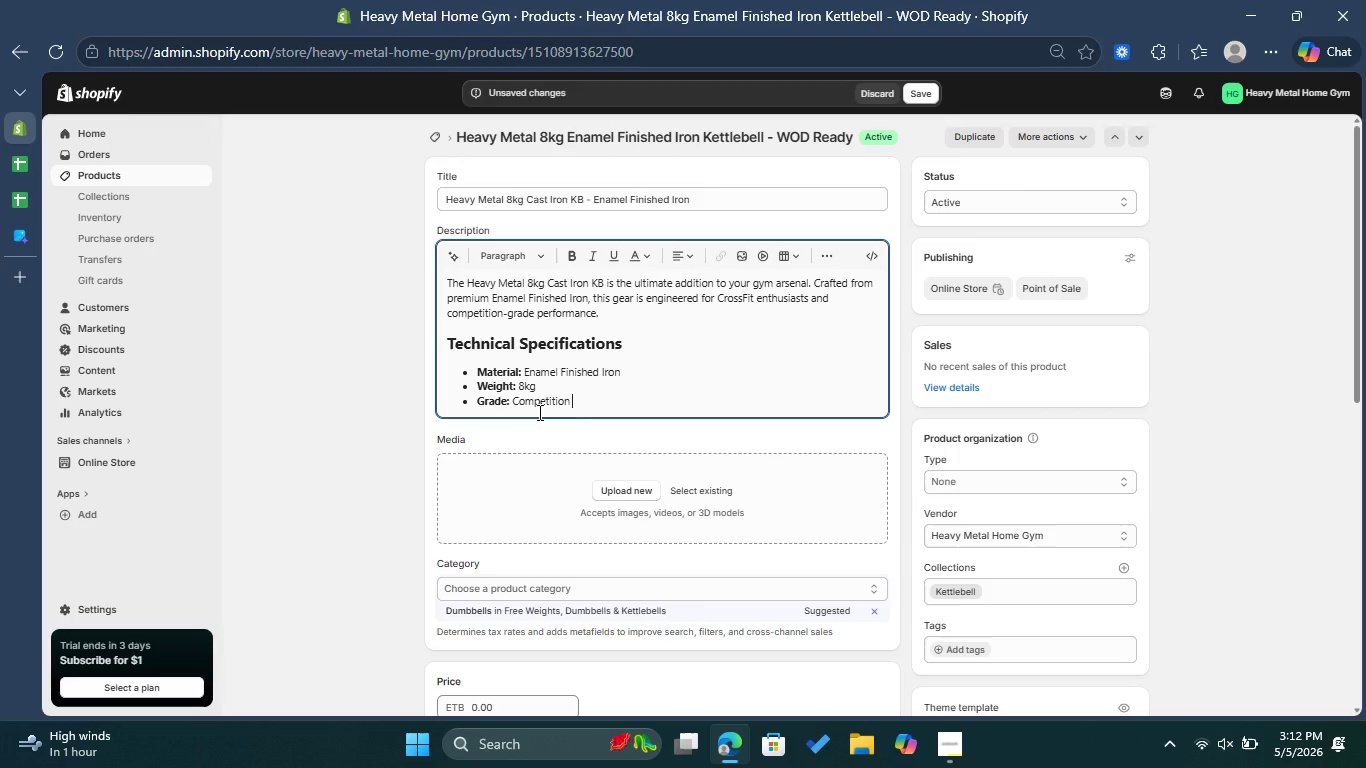 
type(grade powder )
key(Backspace)
type(-coated )
 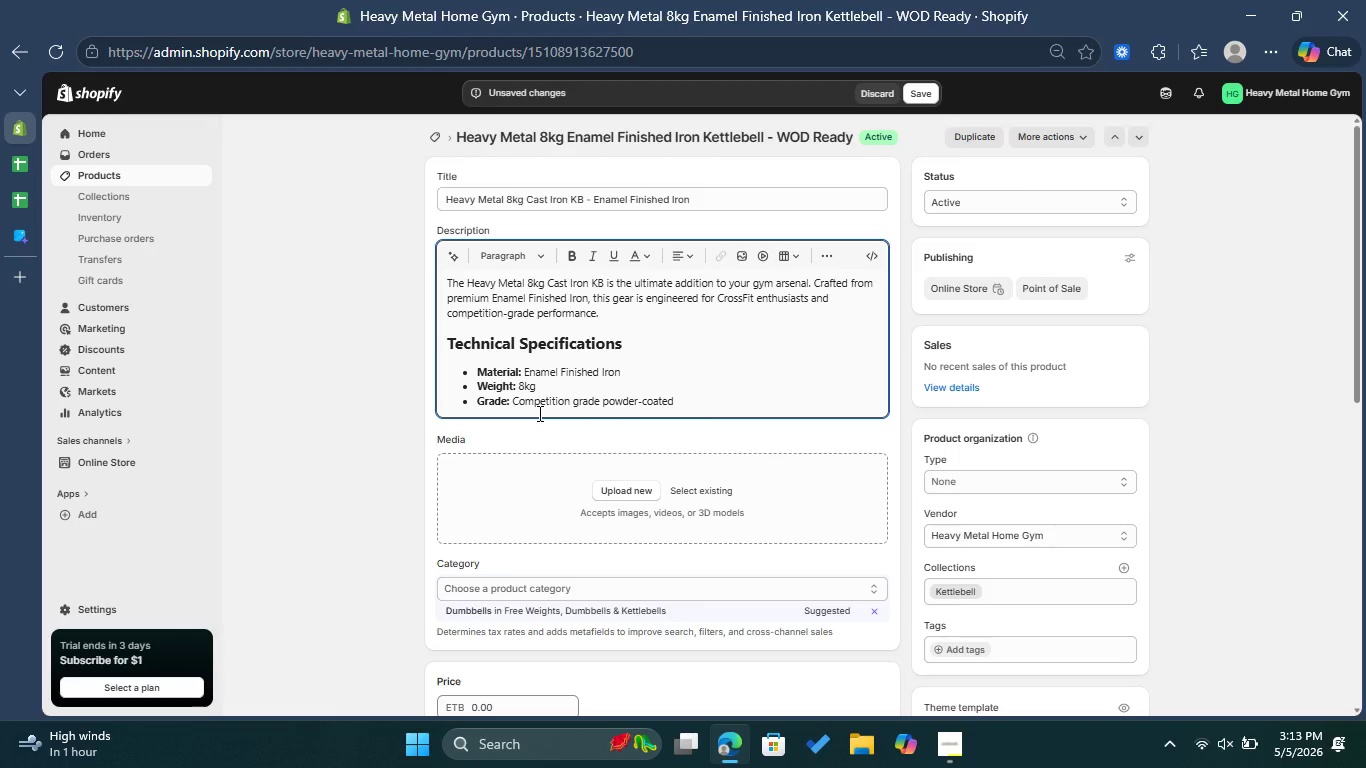 
wait(6.67)
 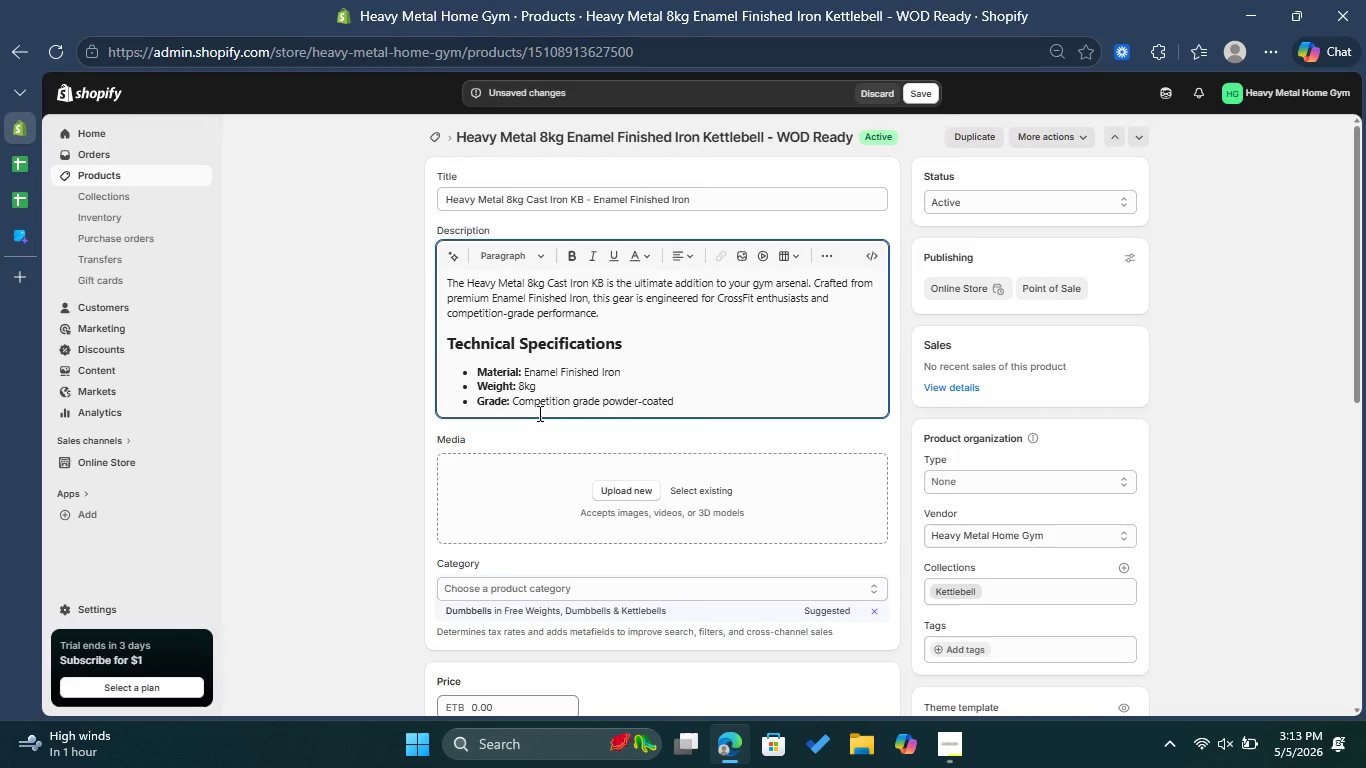 
type(finish )
 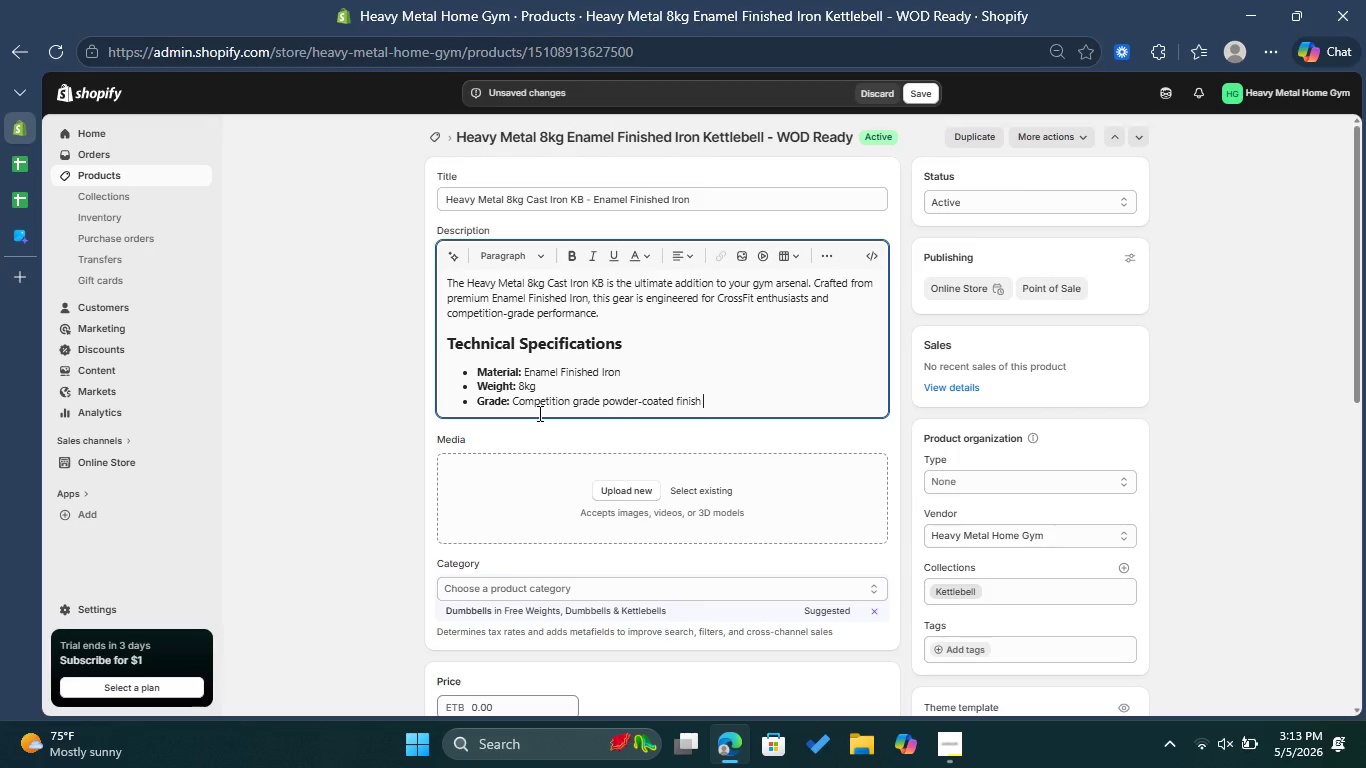 
key(Enter)
 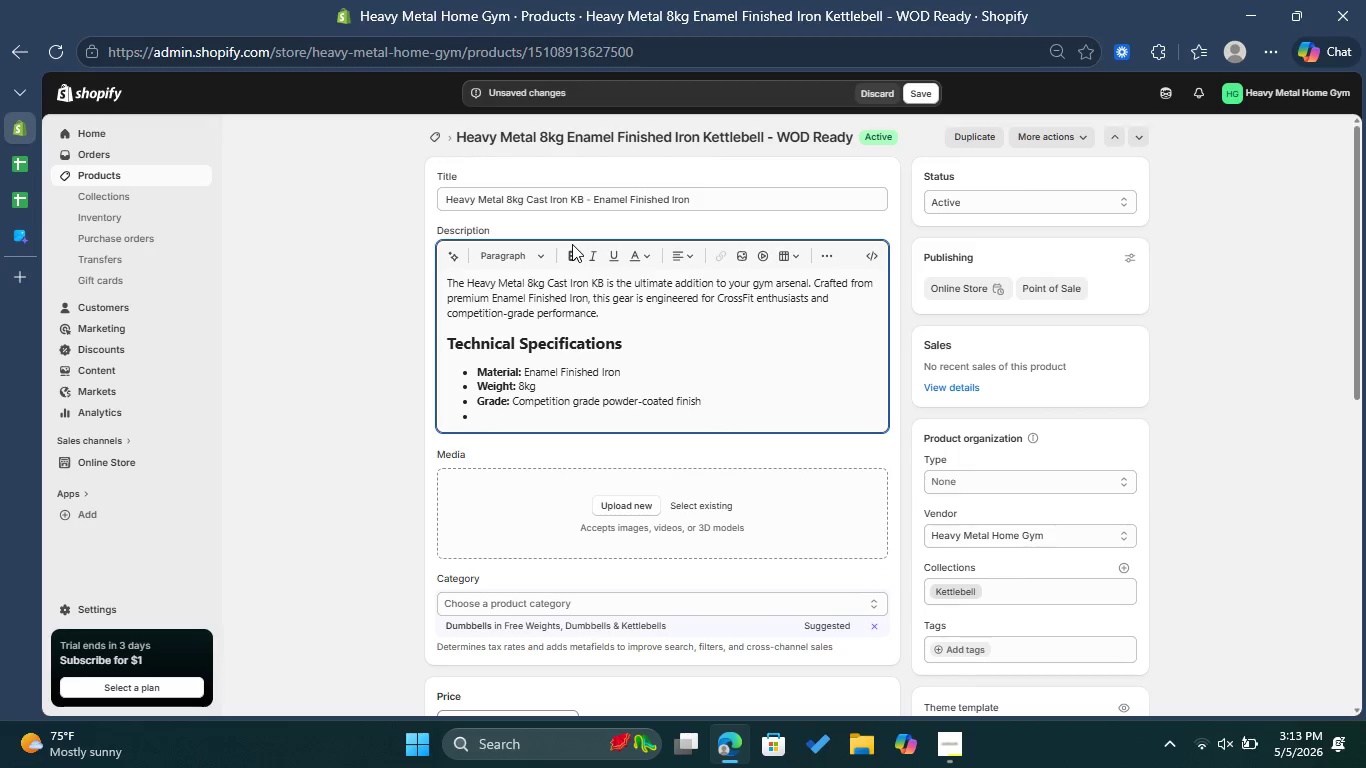 
left_click([572, 262])
 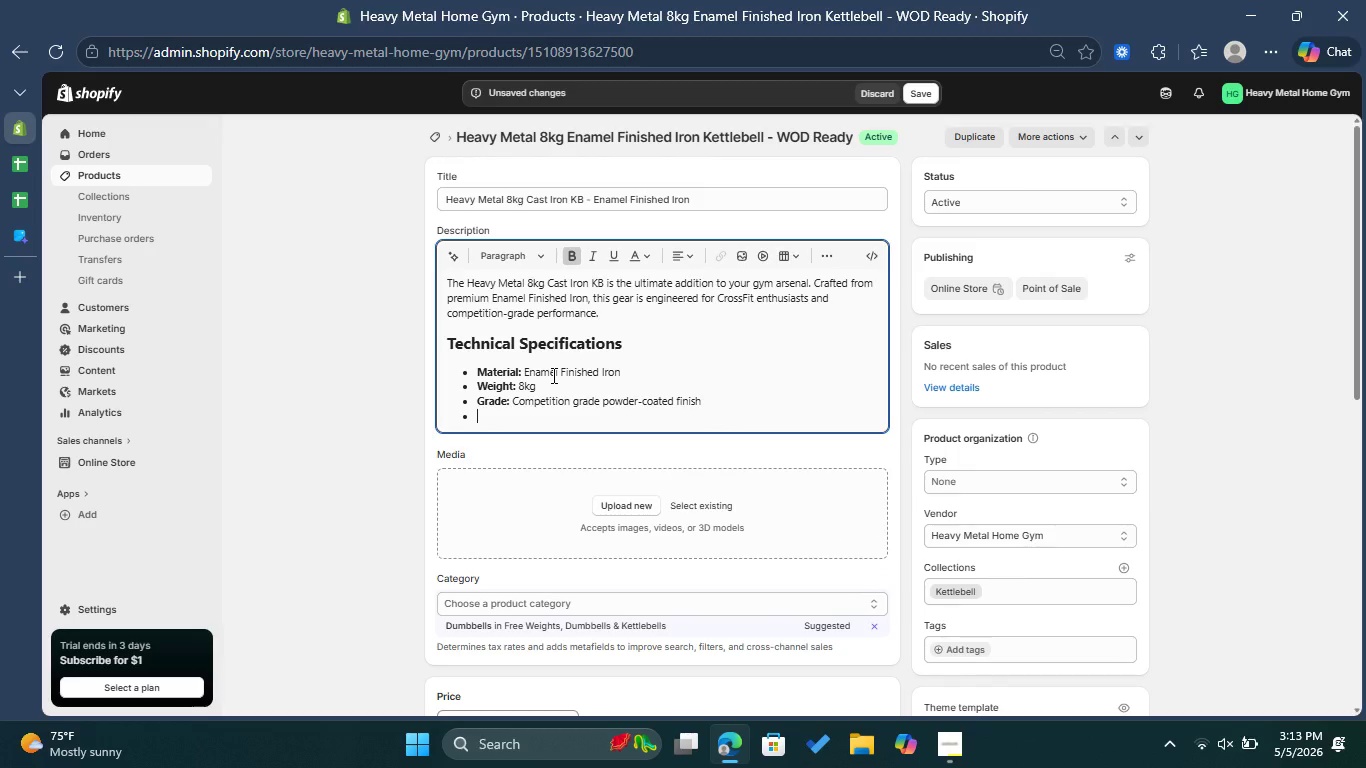 
type(IDEAL For: )
 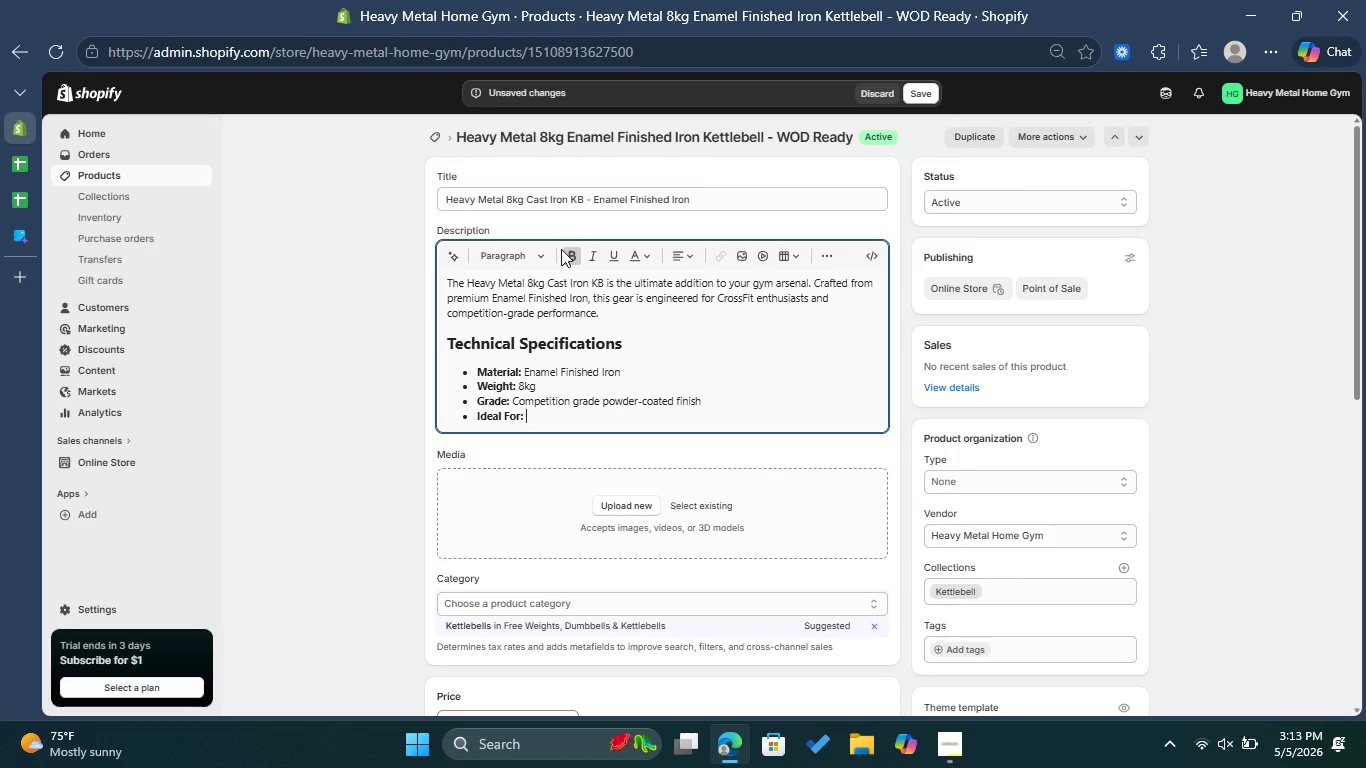 
left_click([577, 255])
 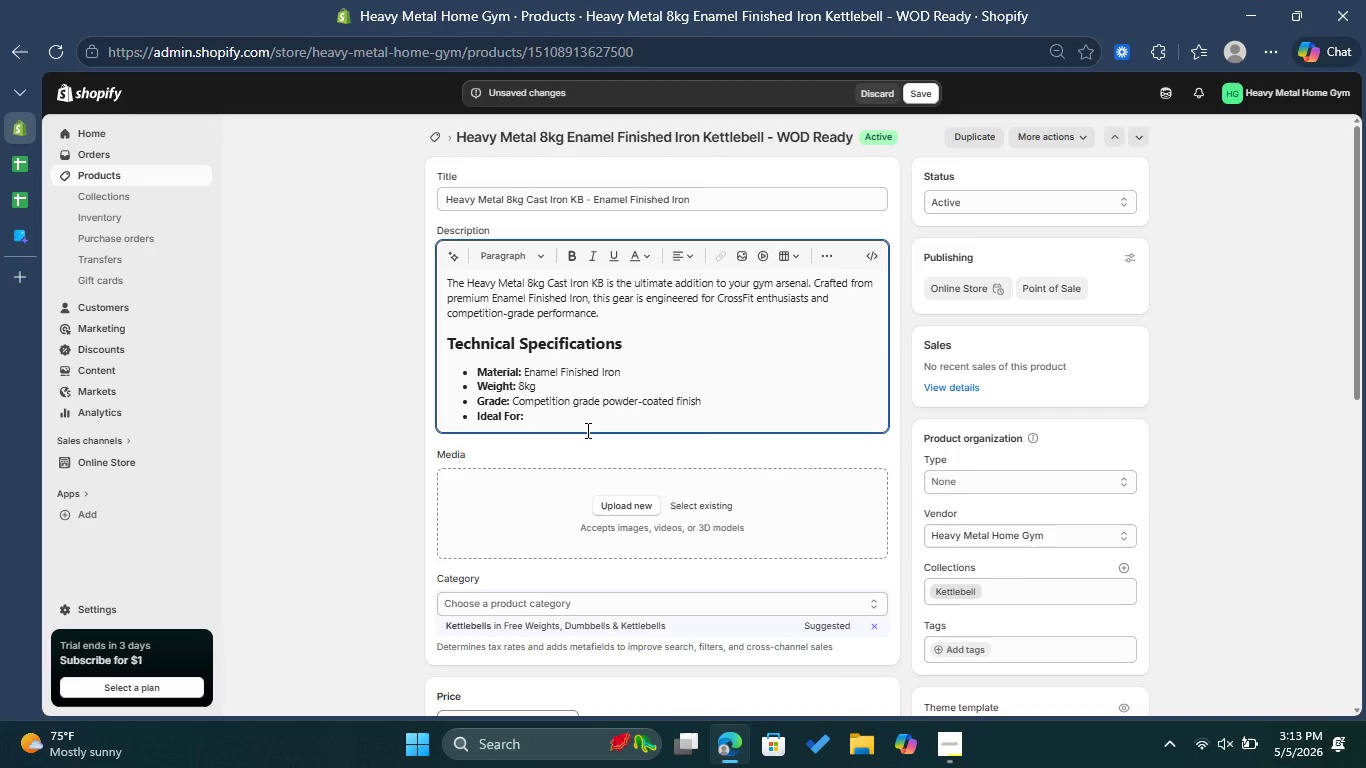 
type(CrossFit )
key(Backspace)
type(, WODs, and Strength )
 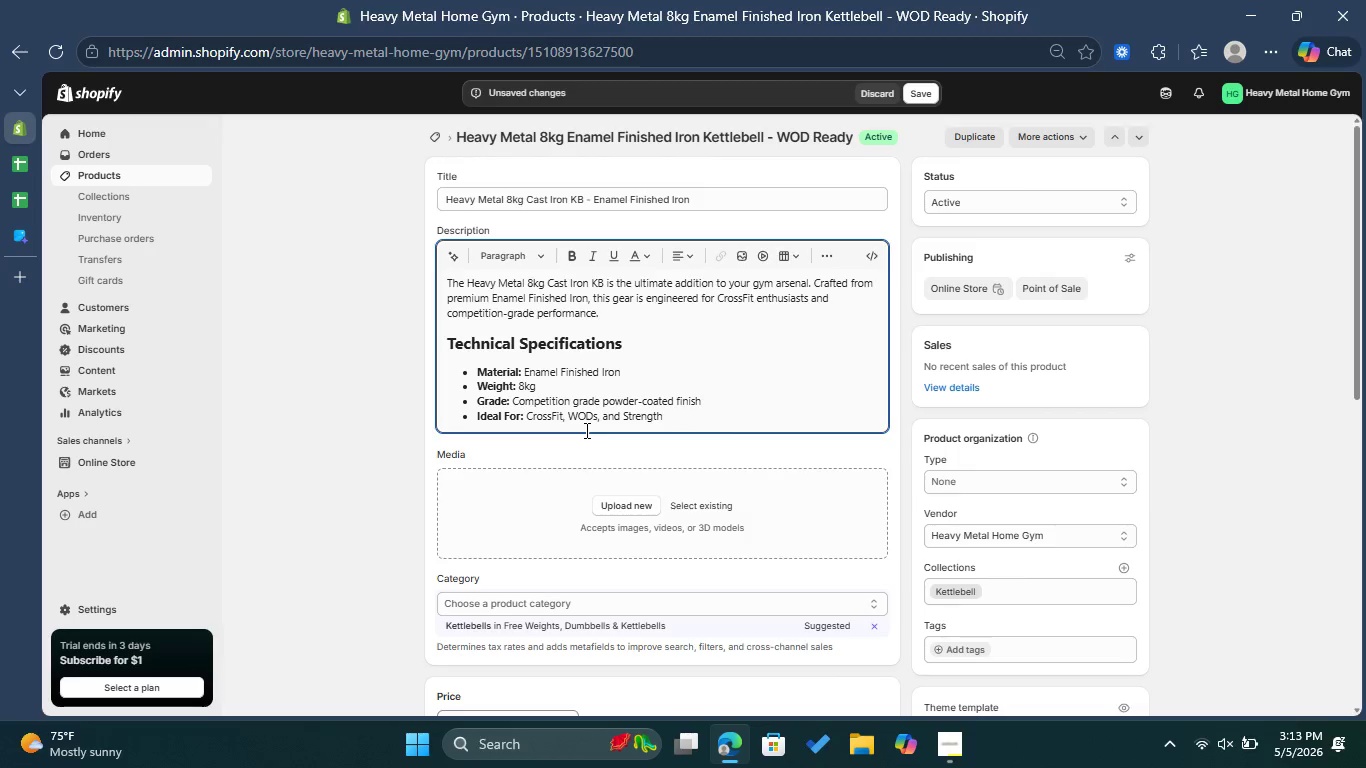 
type(Training )
 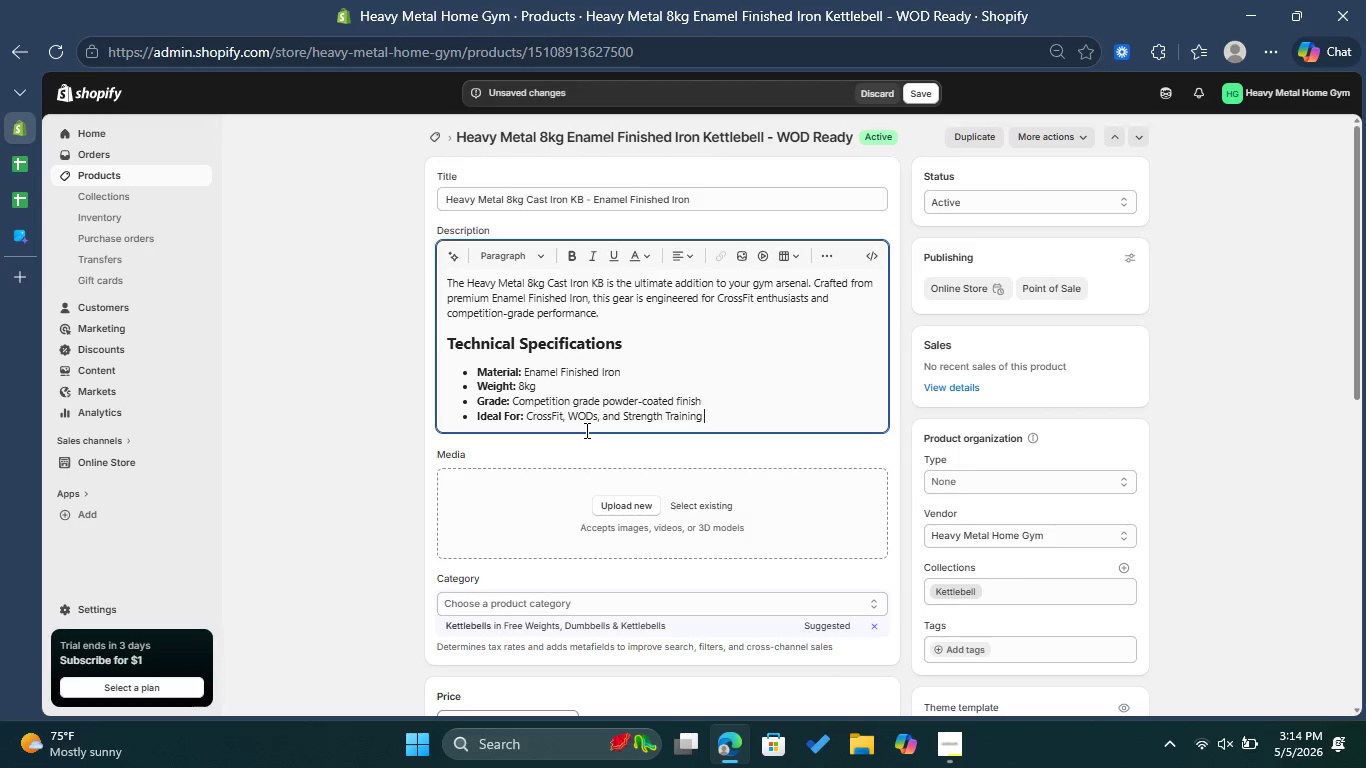 
wait(10.3)
 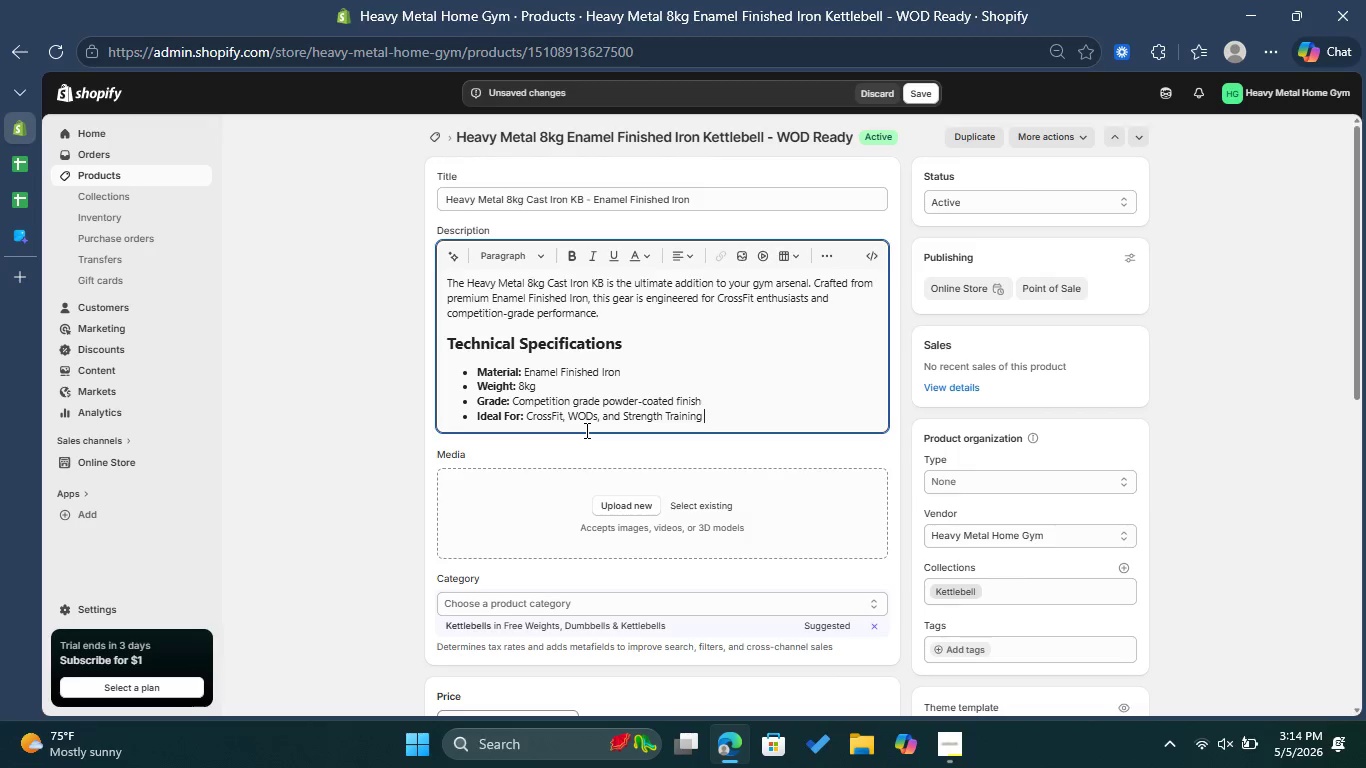 
scroll: coordinate [991, 511], scroll_direction: down, amount: 2.0
 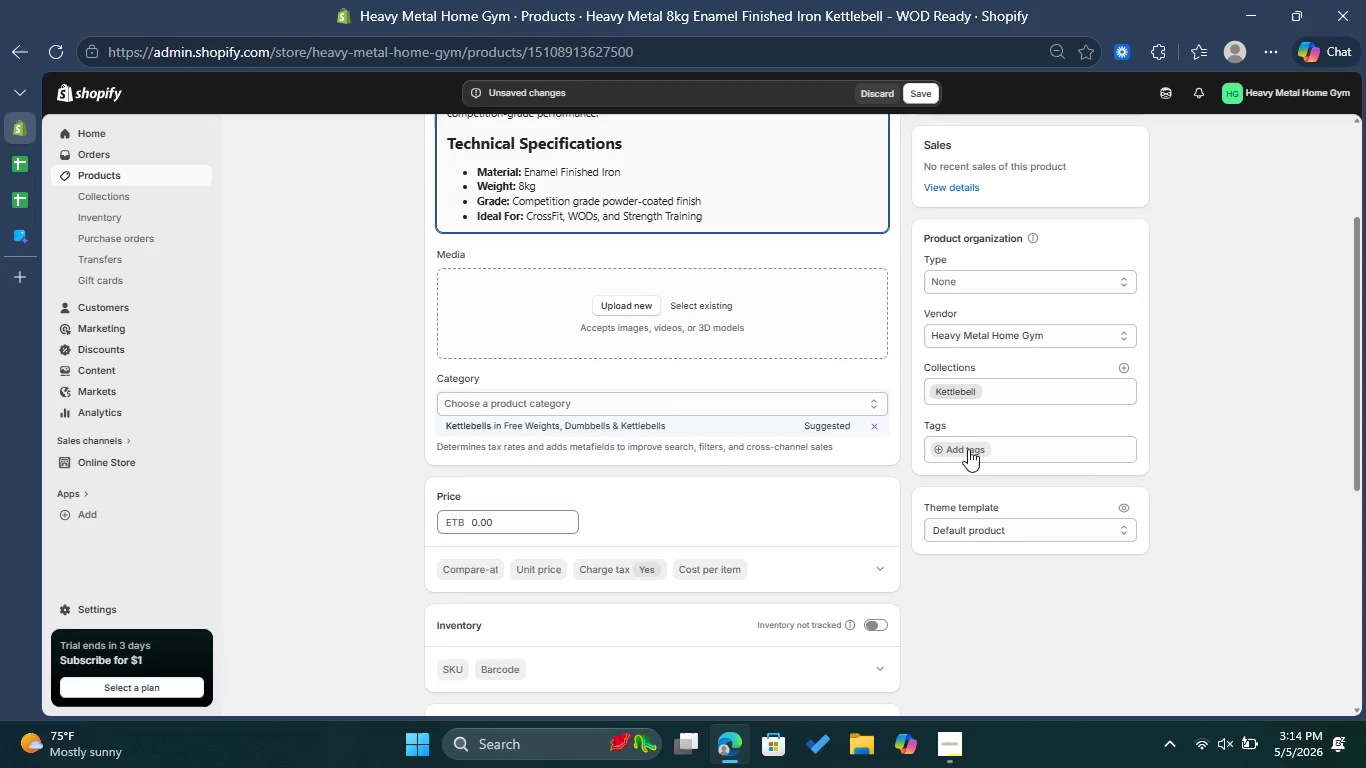 
left_click([968, 449])
 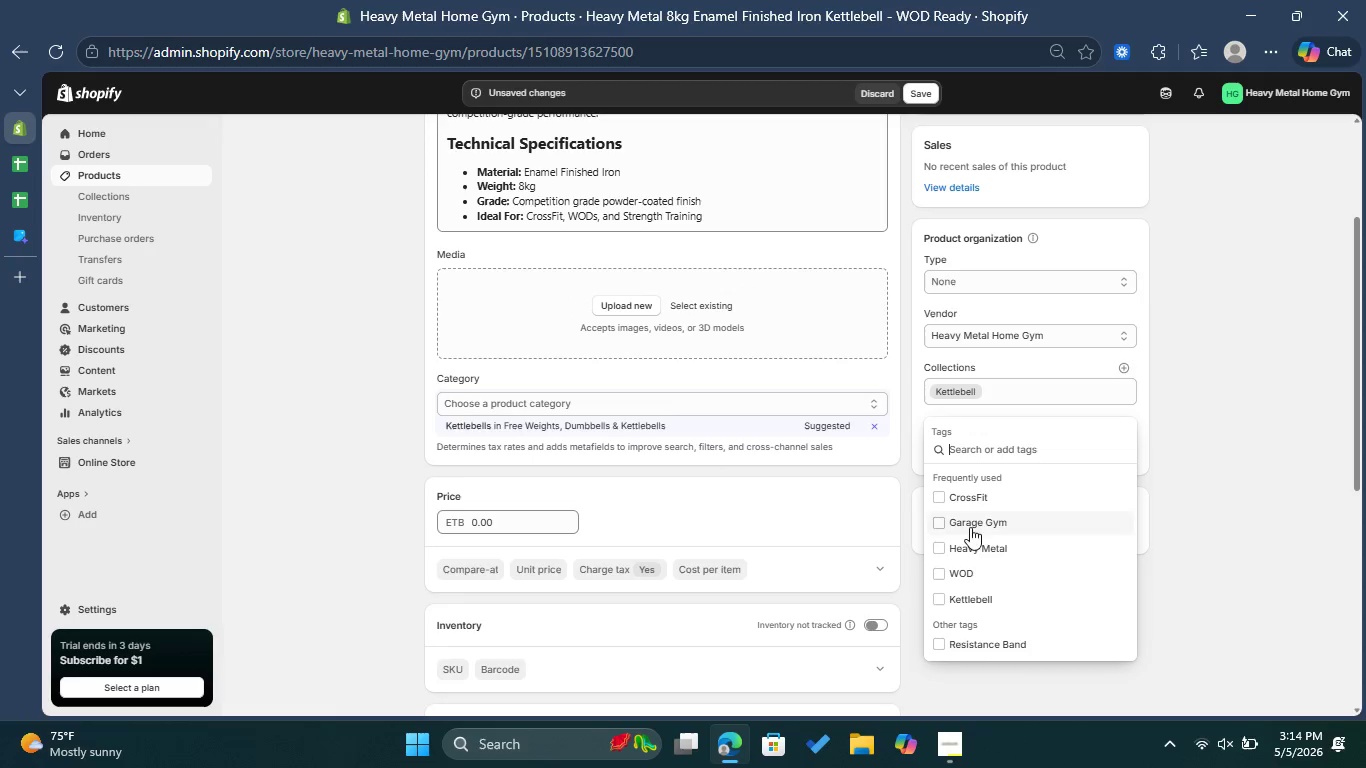 
left_click([965, 544])
 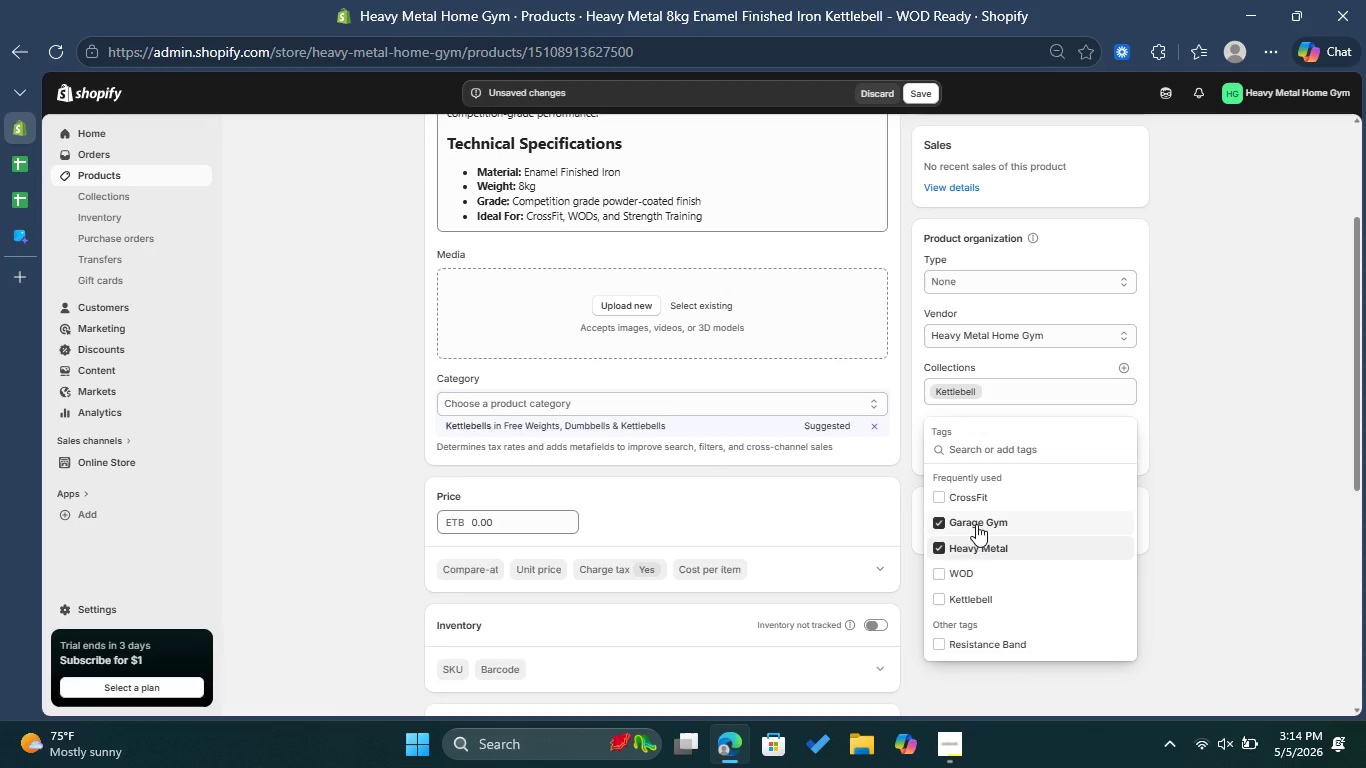 
left_click([976, 567])
 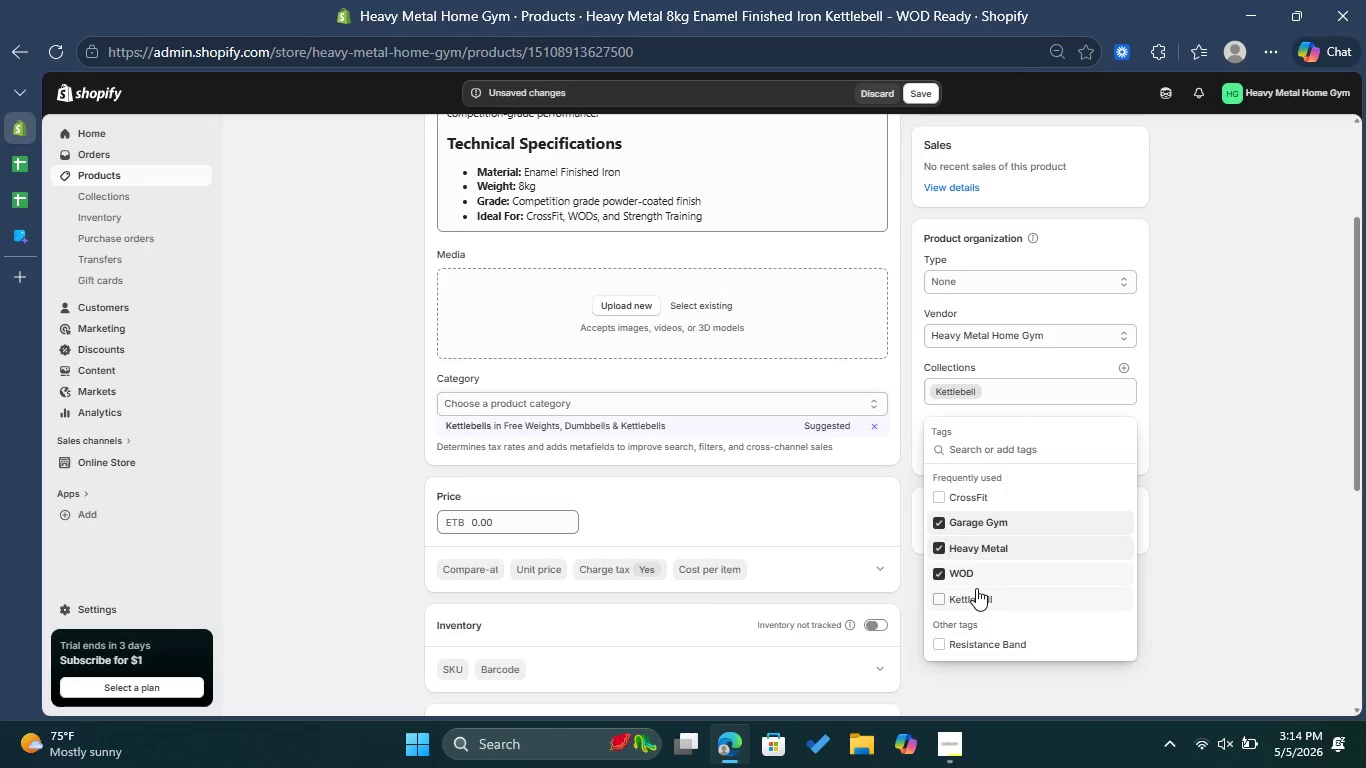 
left_click([976, 494])
 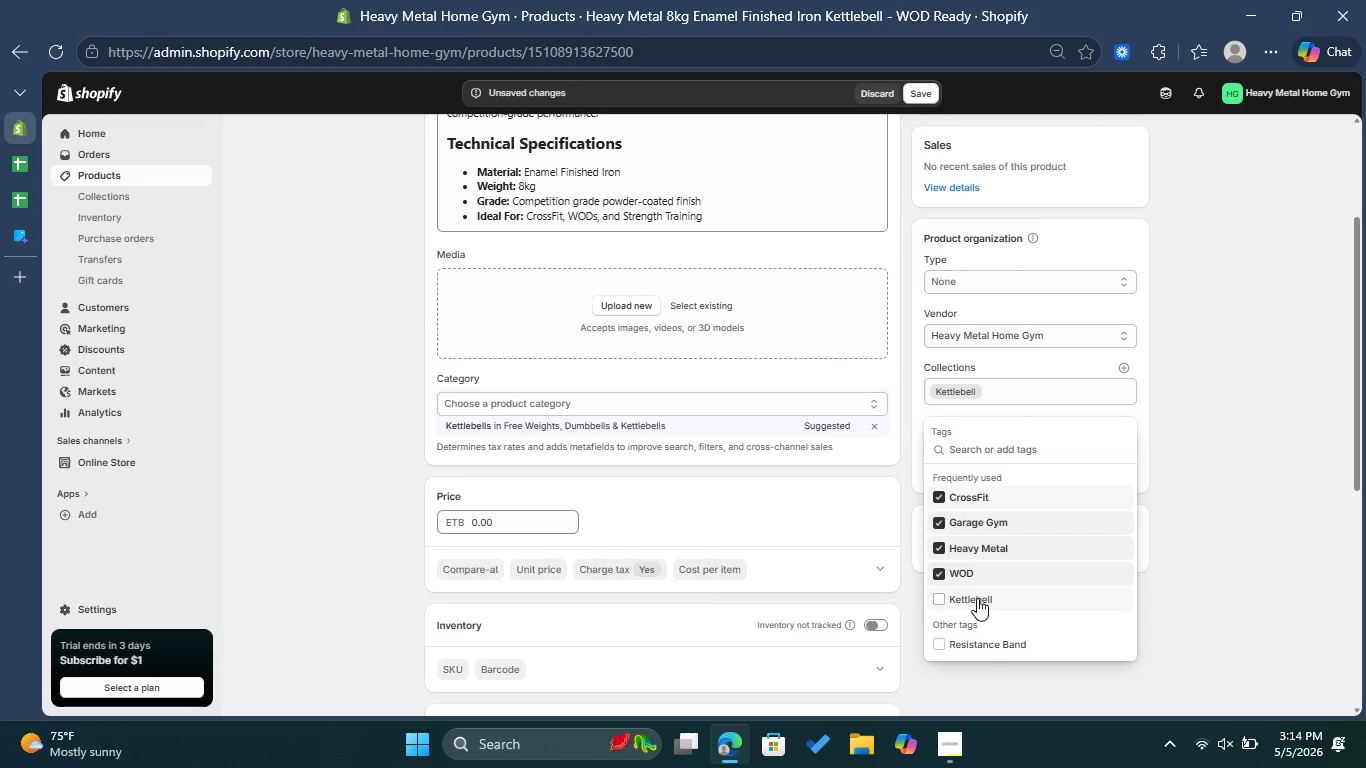 
left_click([977, 598])
 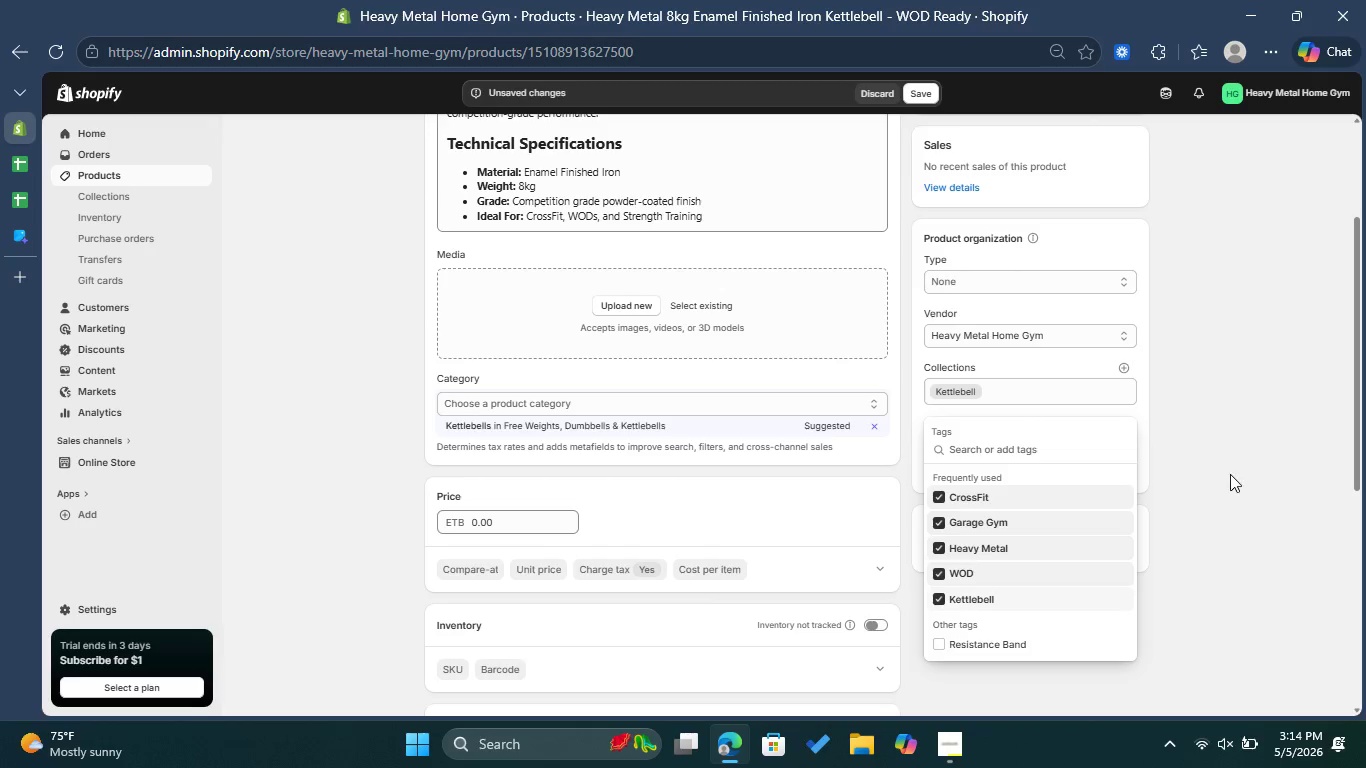 
left_click([1230, 474])
 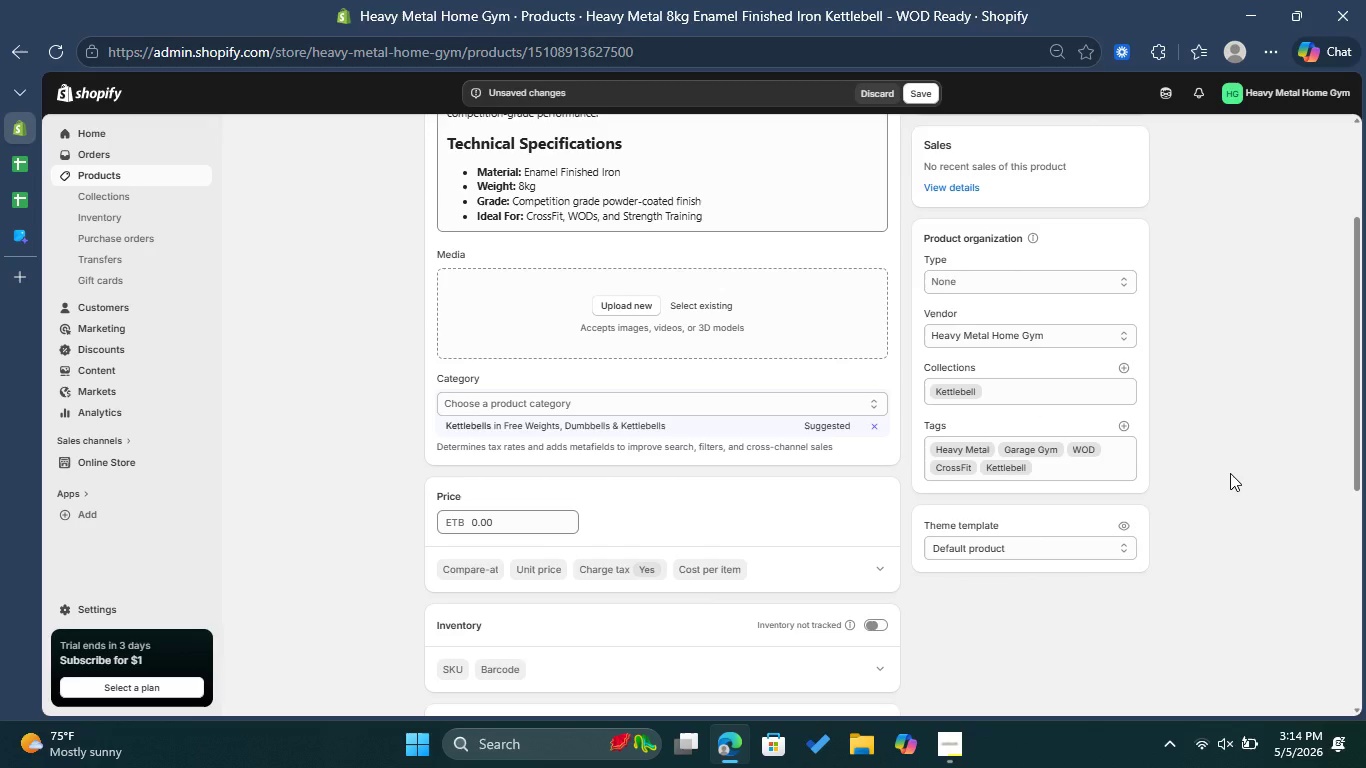 
wait(5.94)
 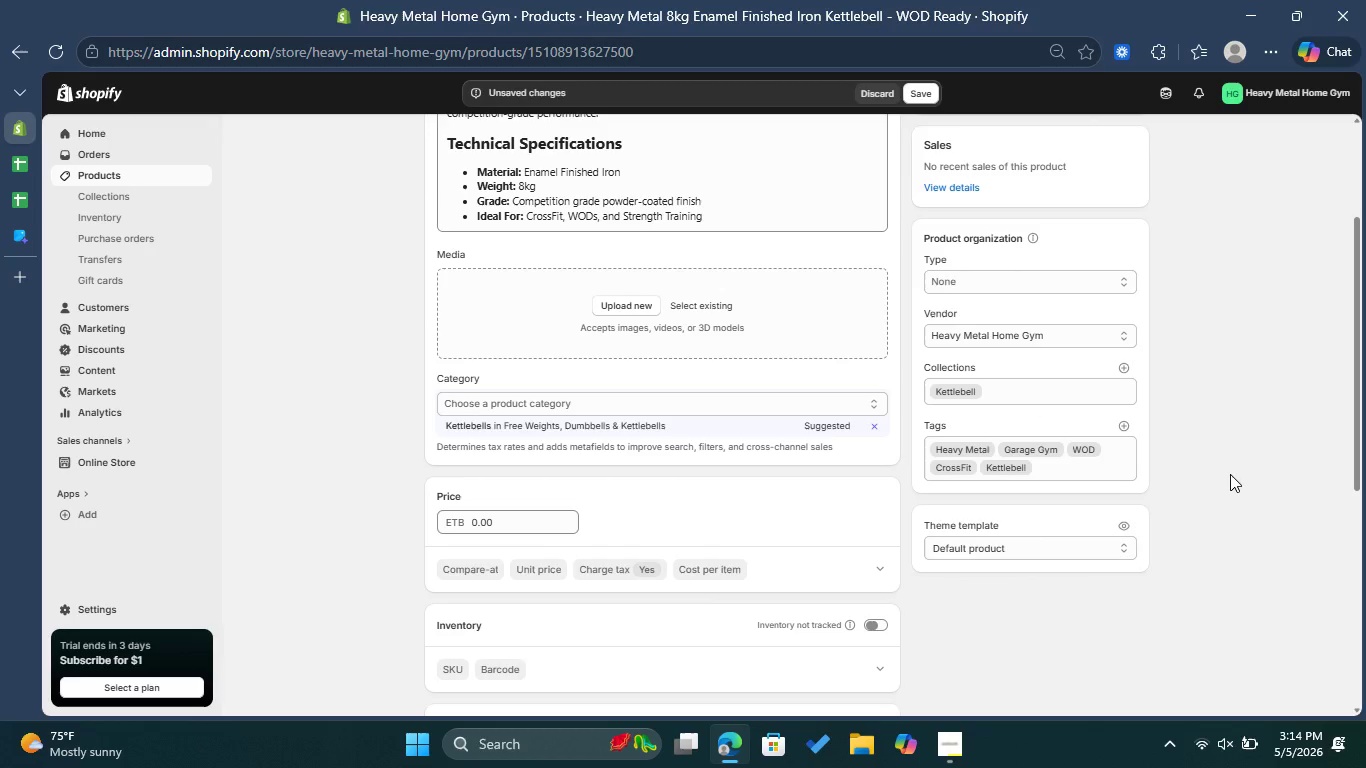 
scroll: coordinate [1228, 464], scroll_direction: down, amount: 2.0
 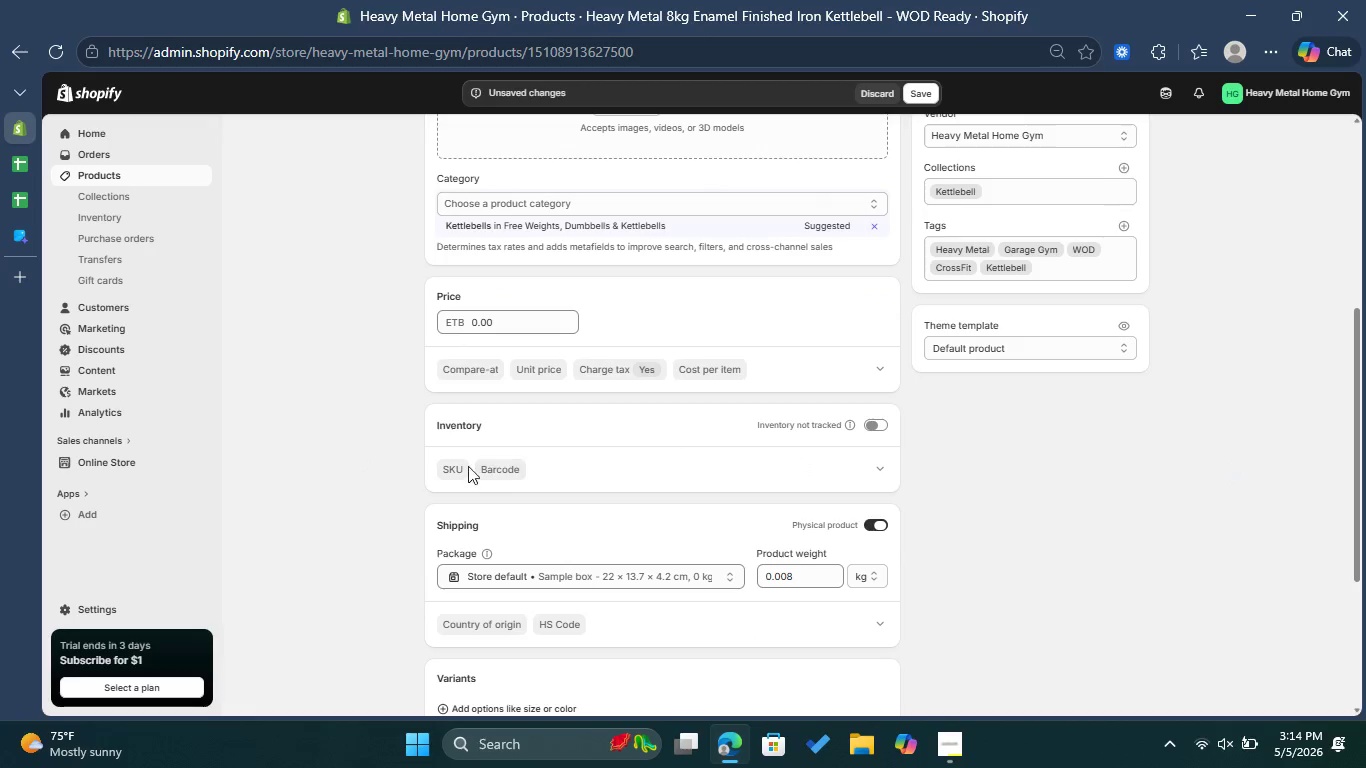 
left_click([451, 467])
 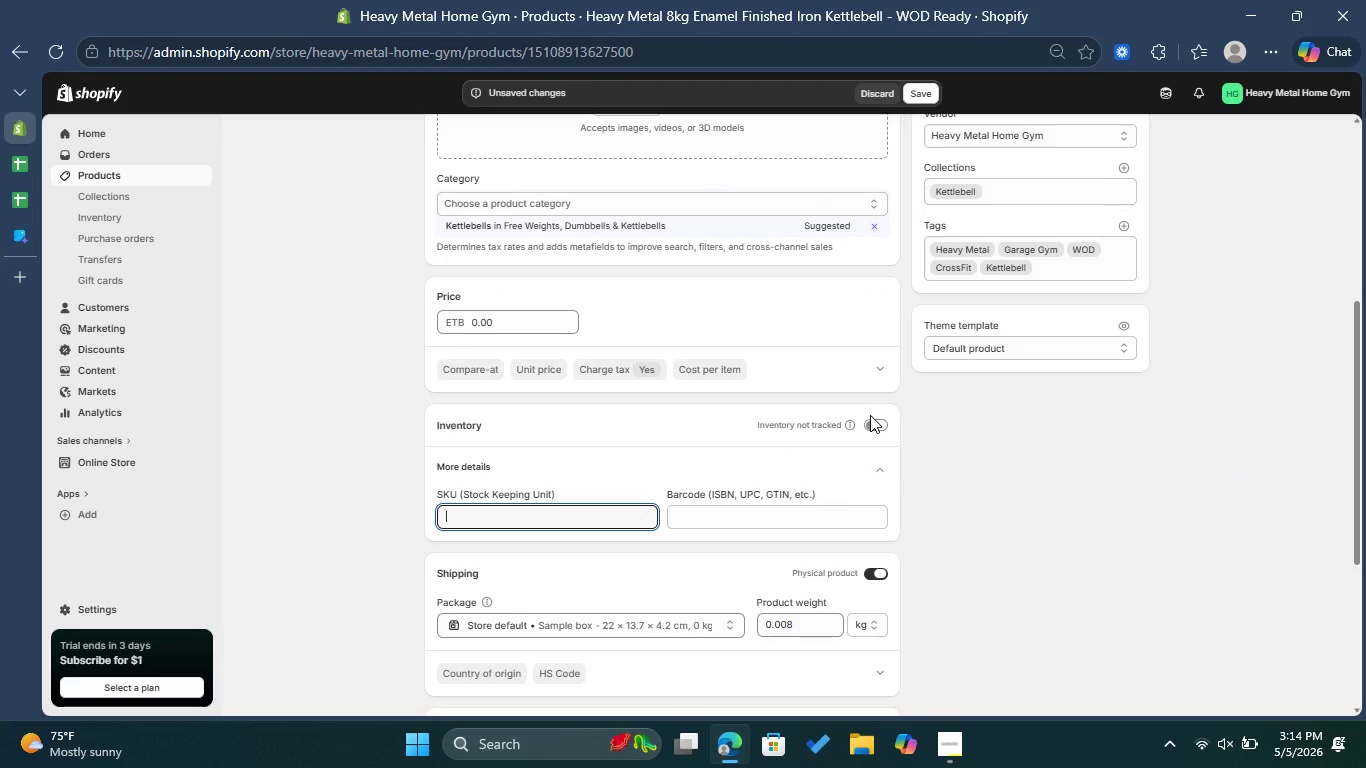 
left_click([874, 425])
 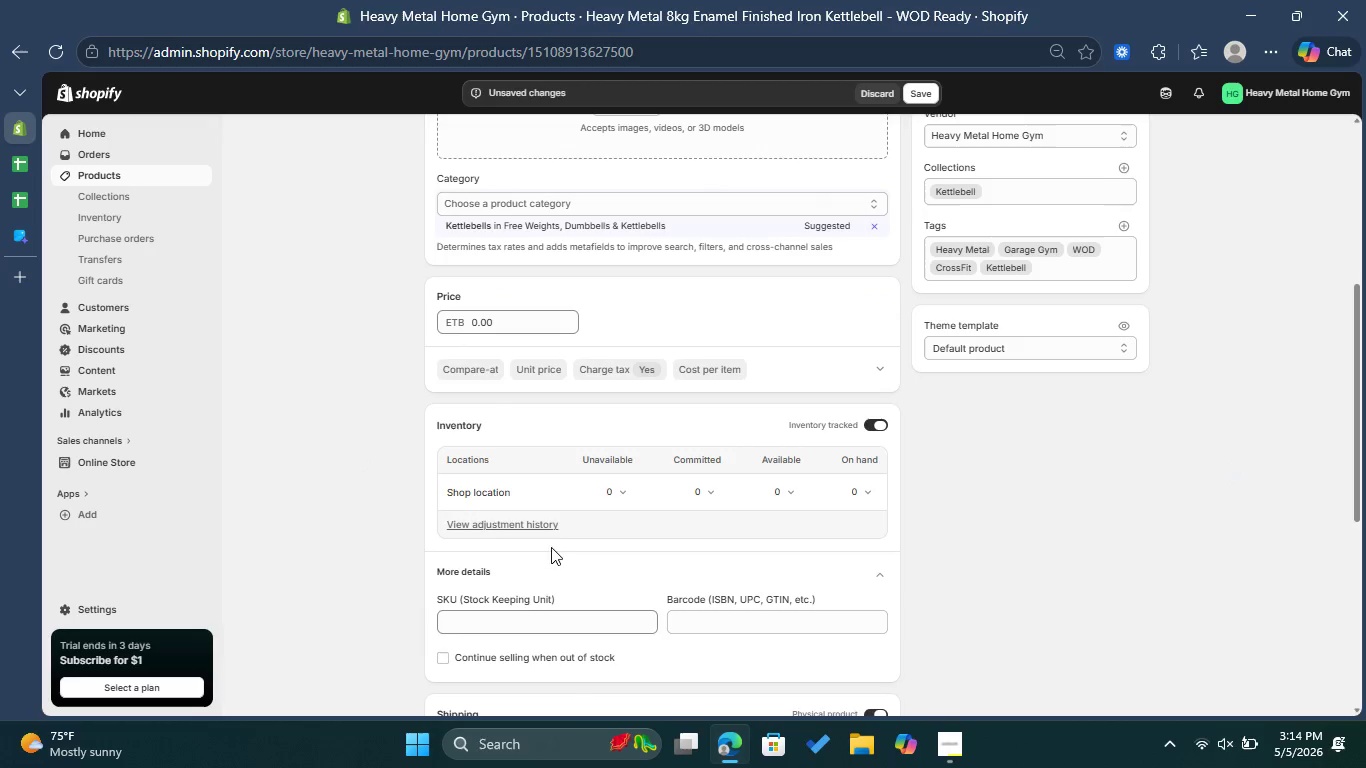 
left_click([505, 632])
 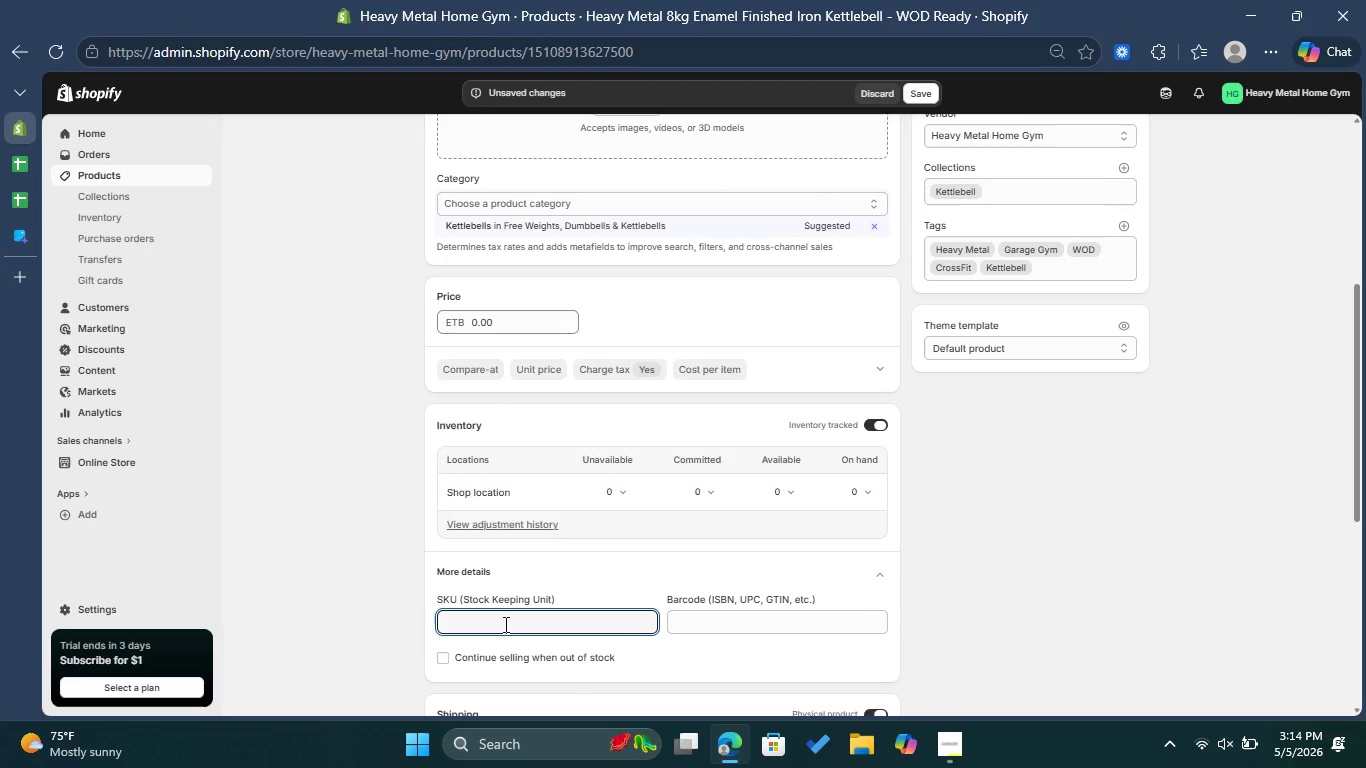 
type(HM)
key(Backspace)
key(Backspace)
 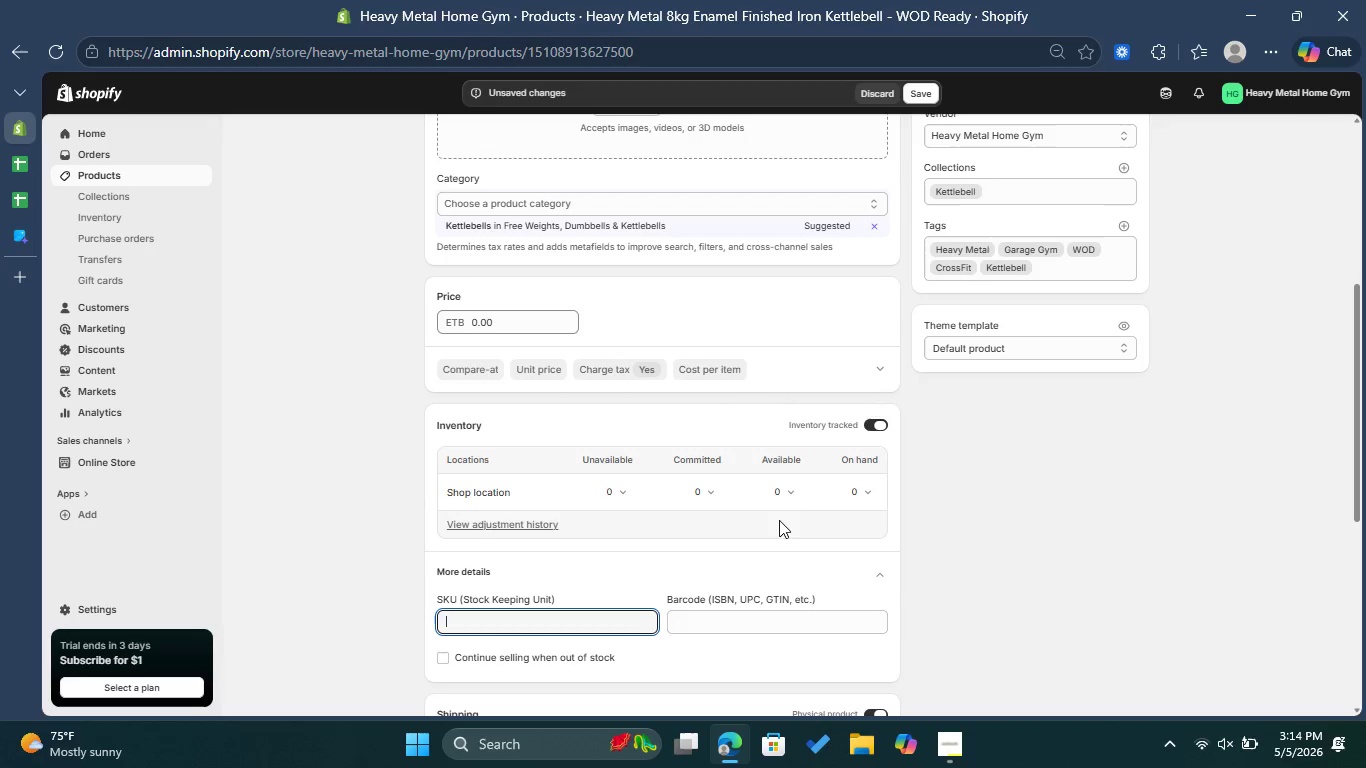 
left_click([789, 490])
 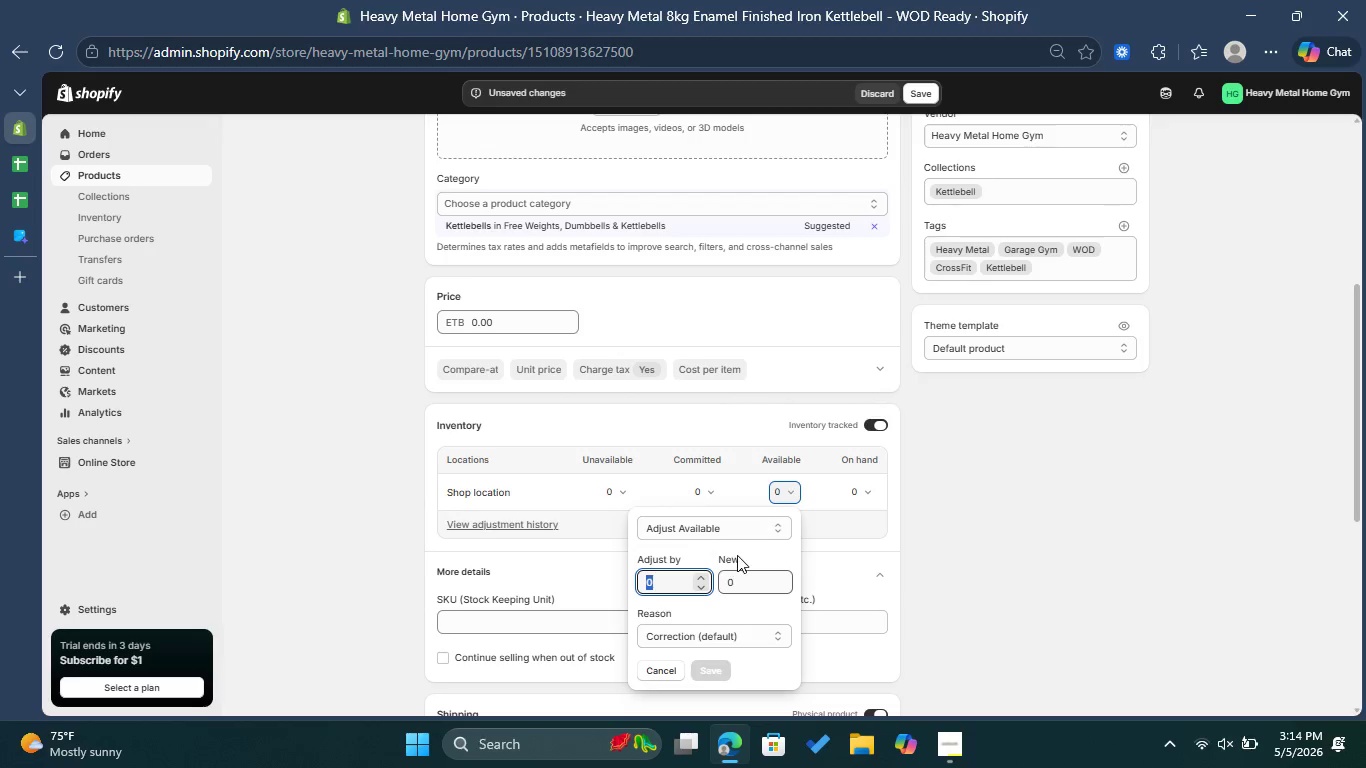 
type(100)
 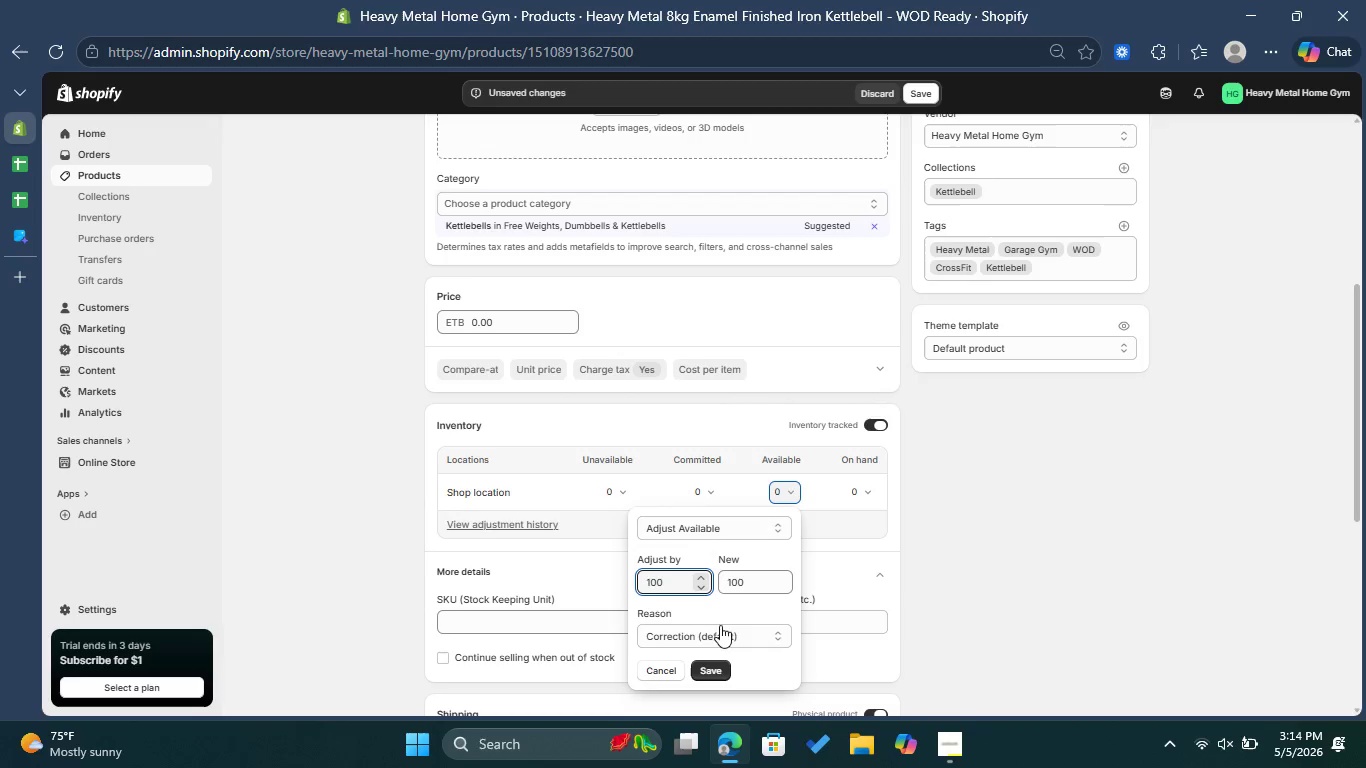 
left_click([720, 664])
 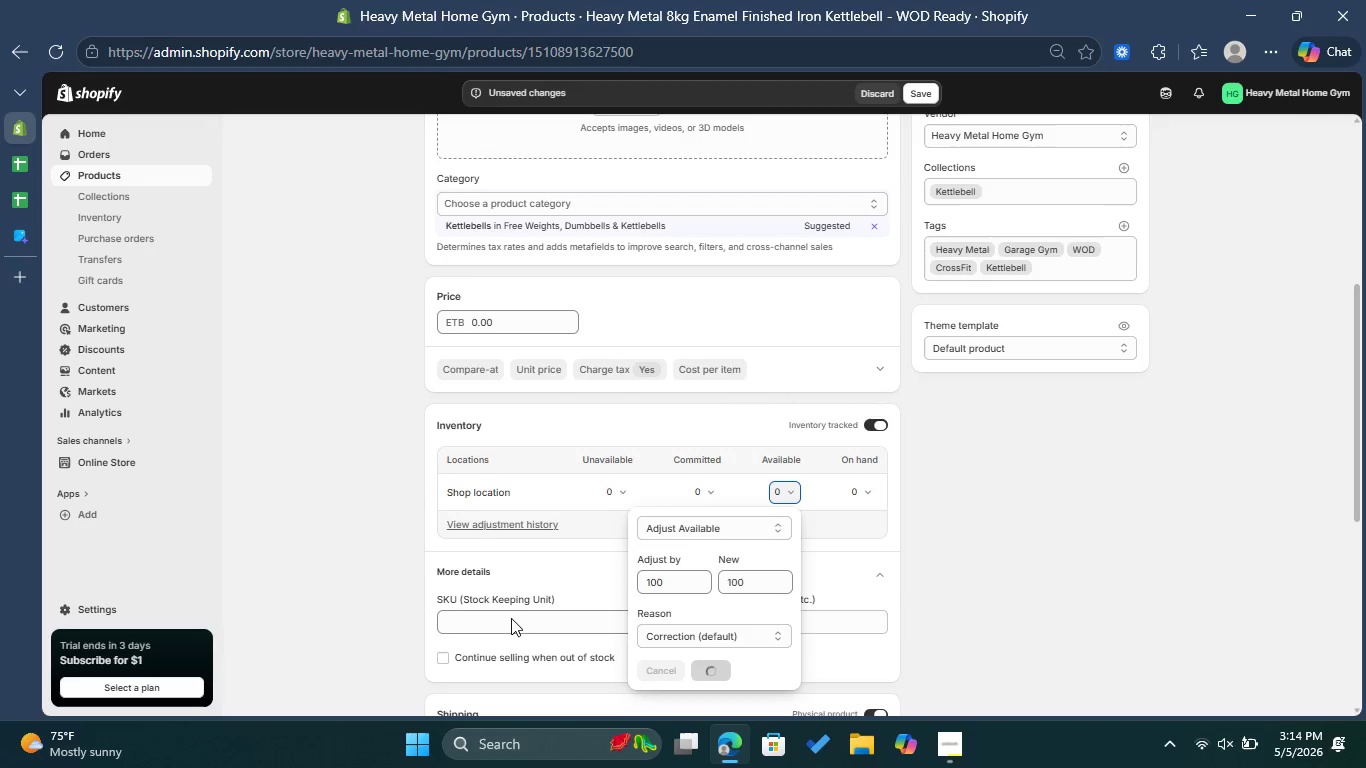 
left_click([507, 623])
 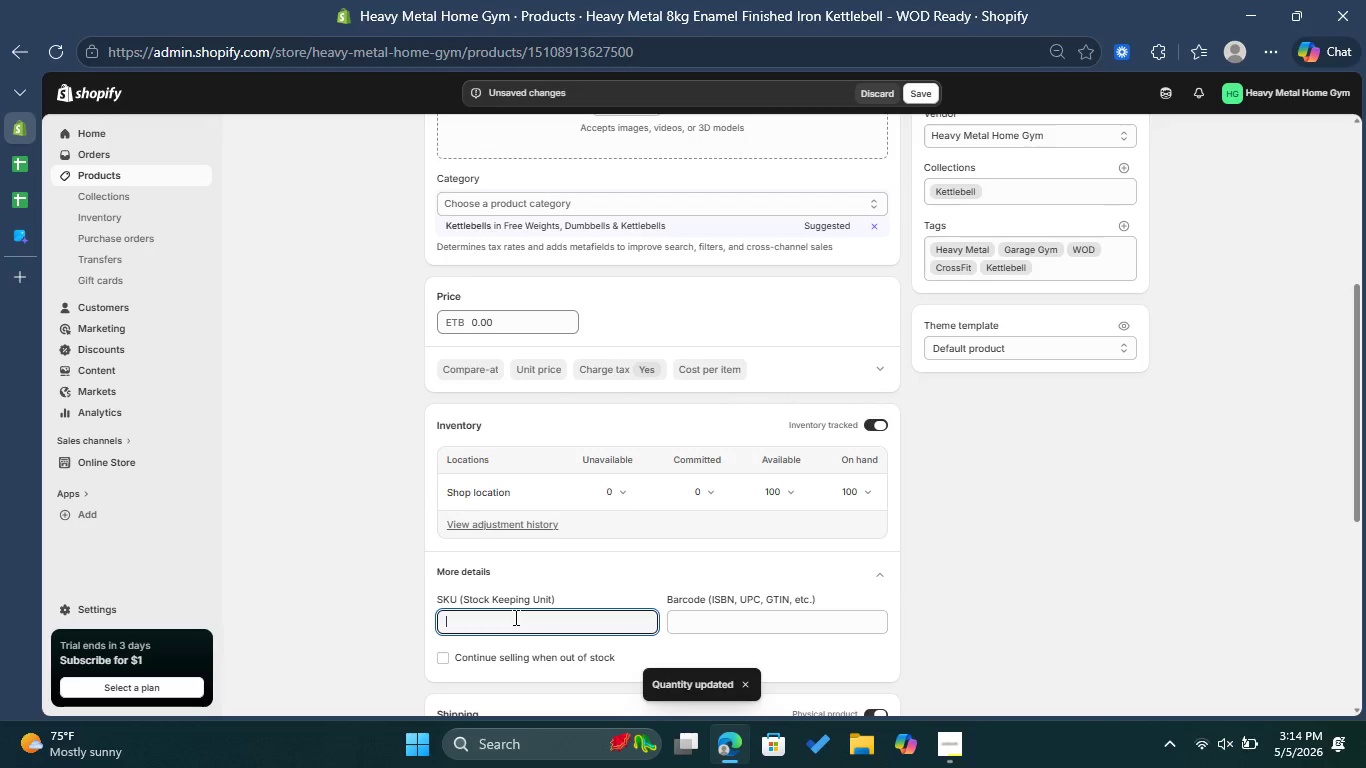 
type(G)
key(Backspace)
type(HM-EQUIP-00005)
 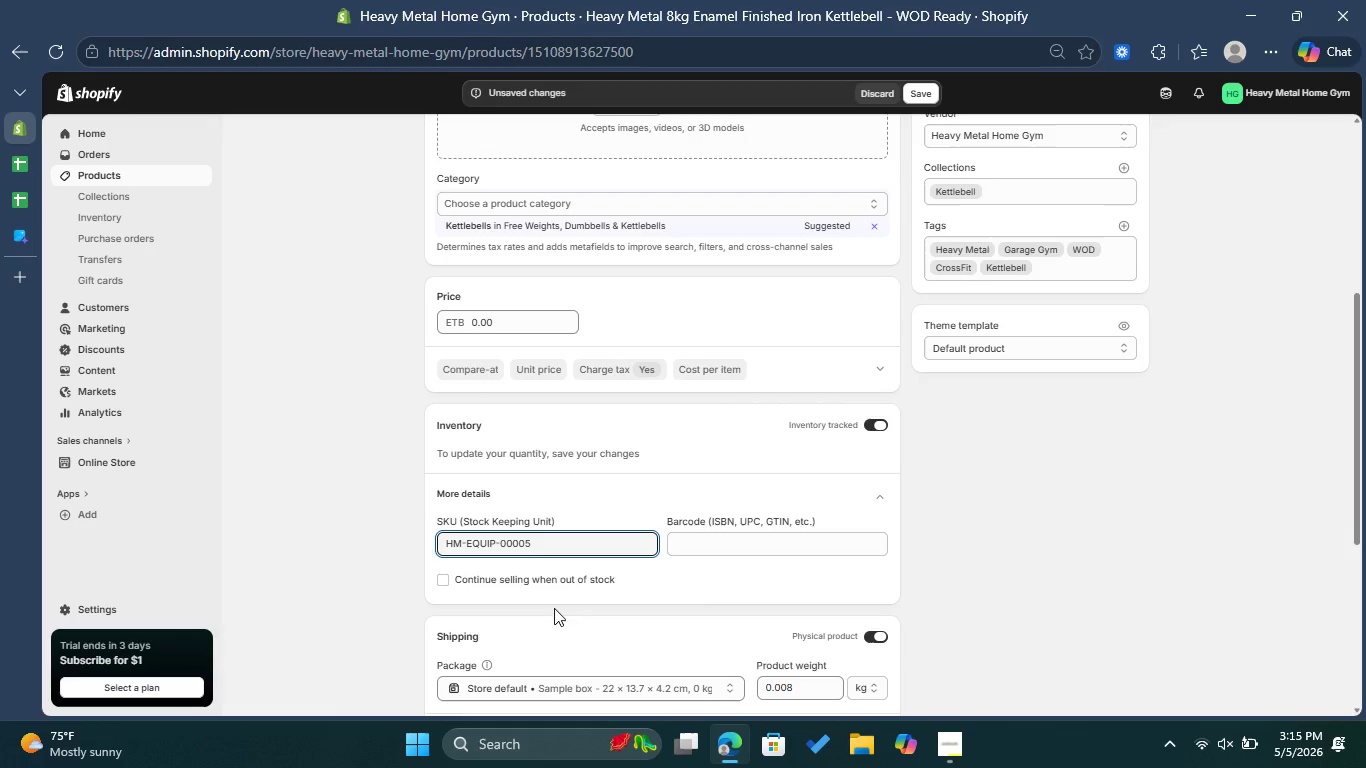 
left_click([989, 465])
 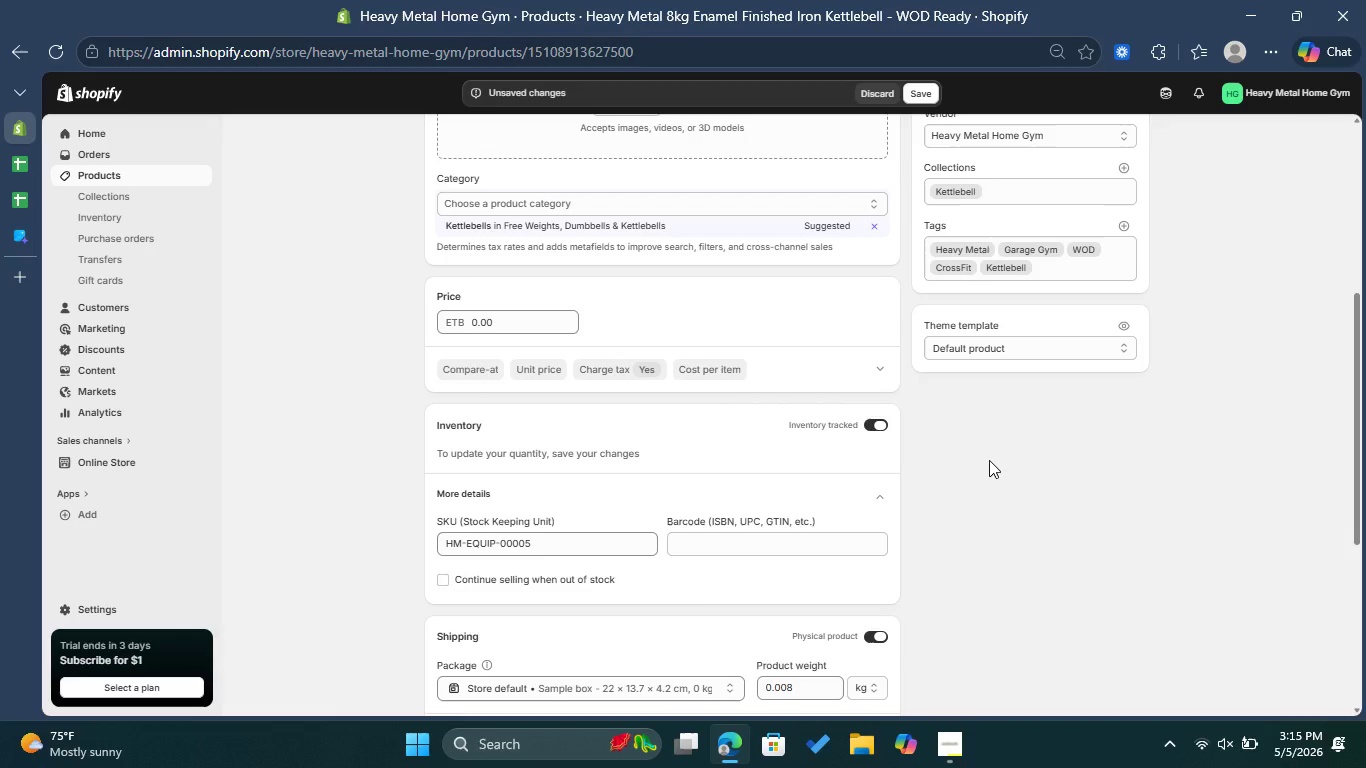 
scroll: coordinate [989, 460], scroll_direction: up, amount: 5.0
 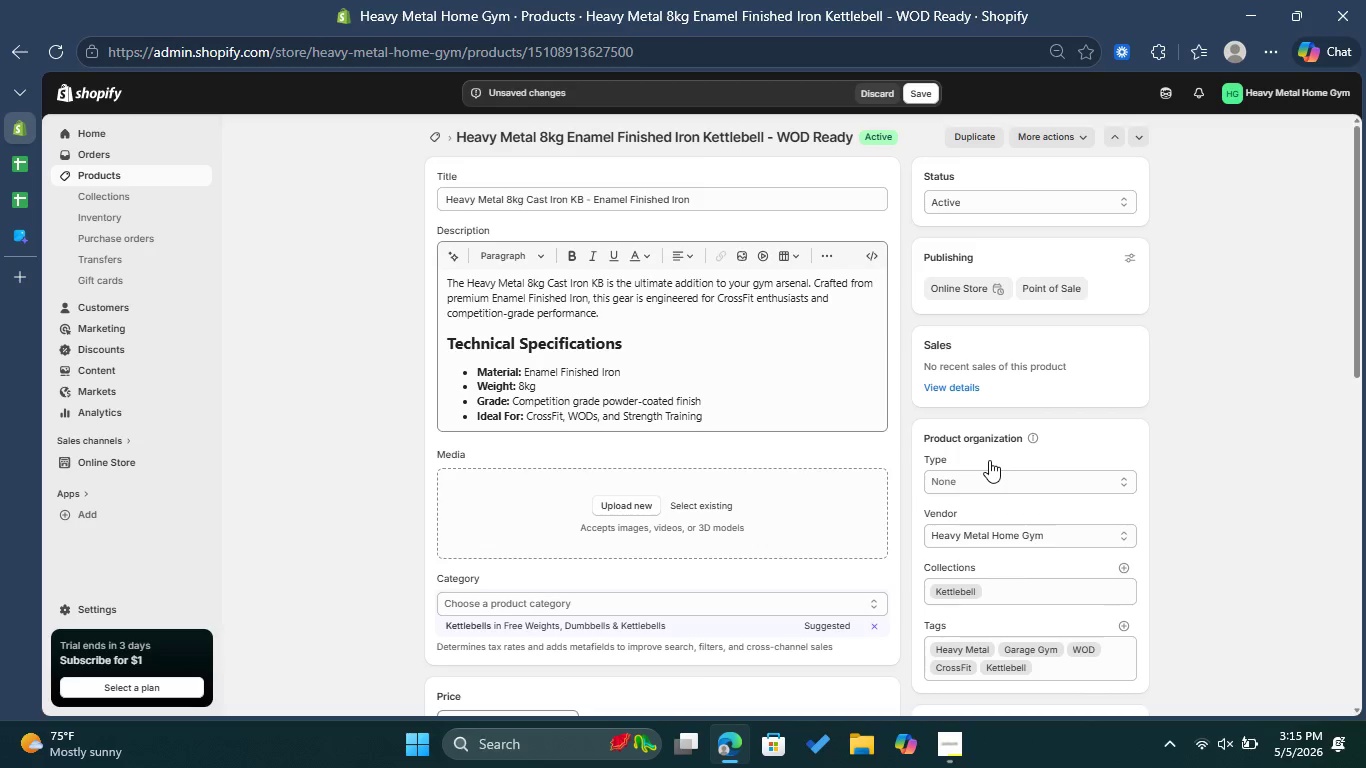 
wait(5.37)
 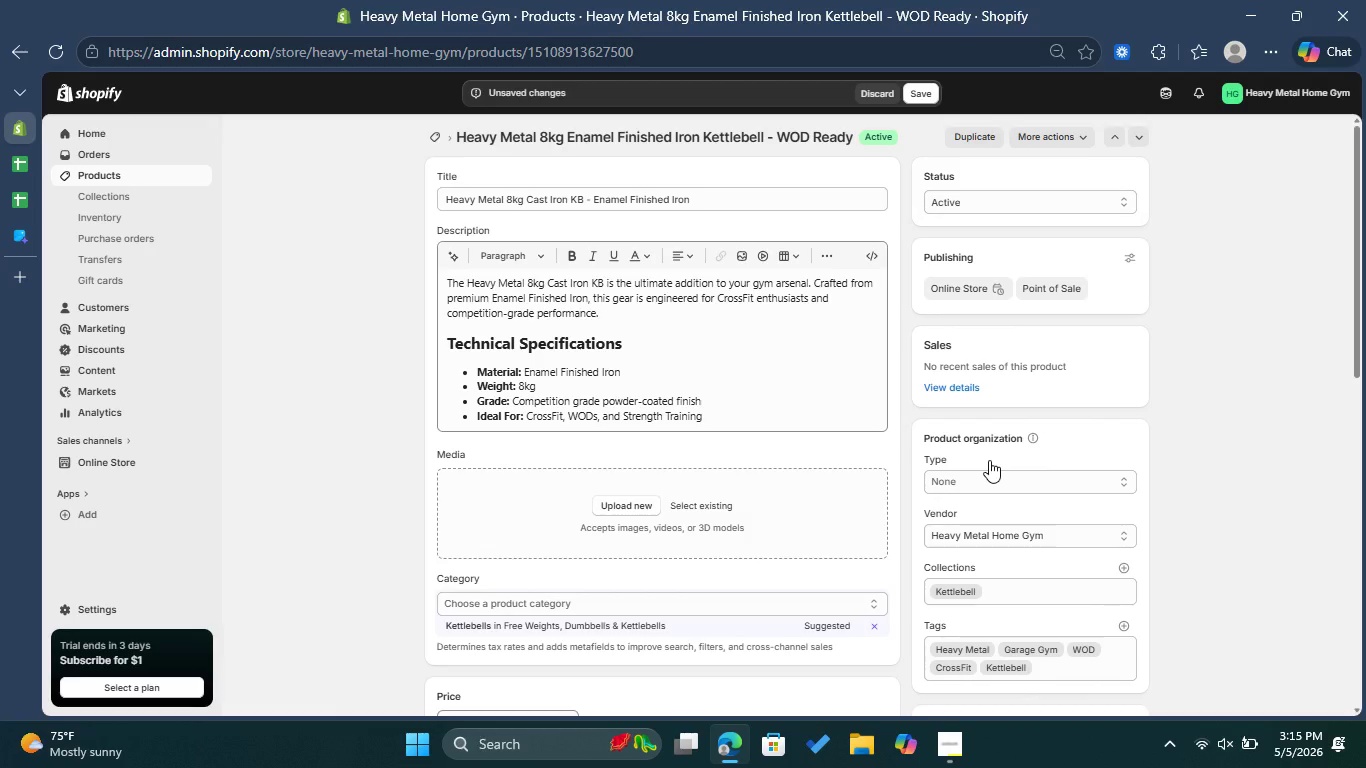 
scroll: coordinate [708, 417], scroll_direction: down, amount: 3.0
 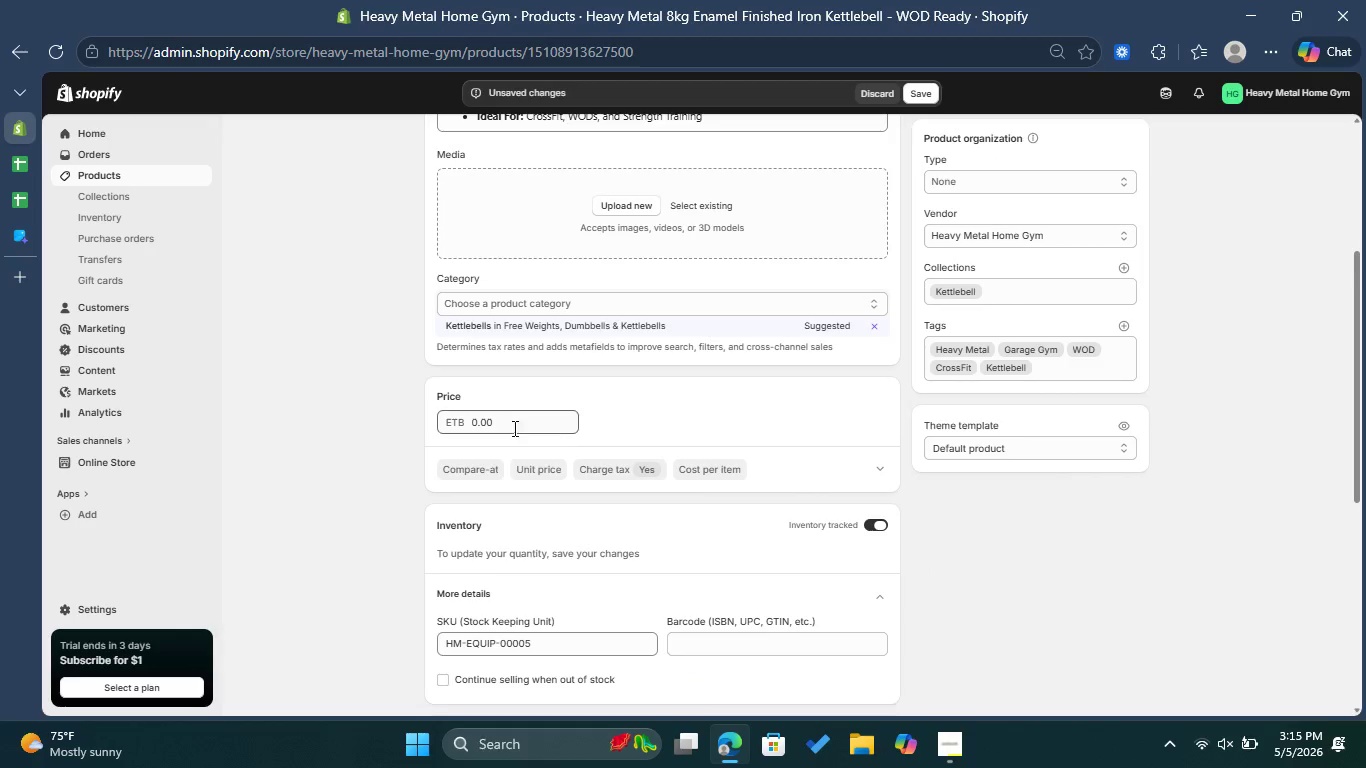 
left_click_drag(start_coordinate=[511, 419], to_coordinate=[431, 430])
 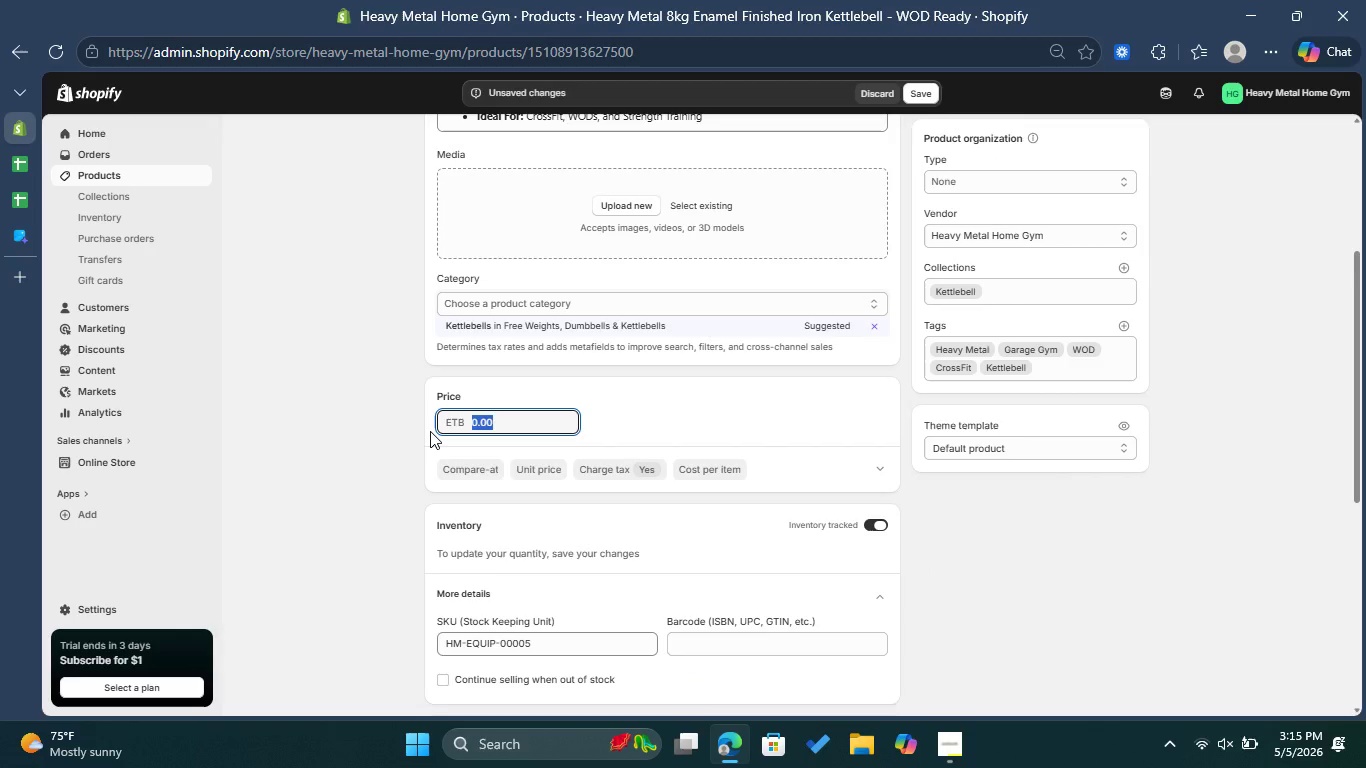 
type(35)
 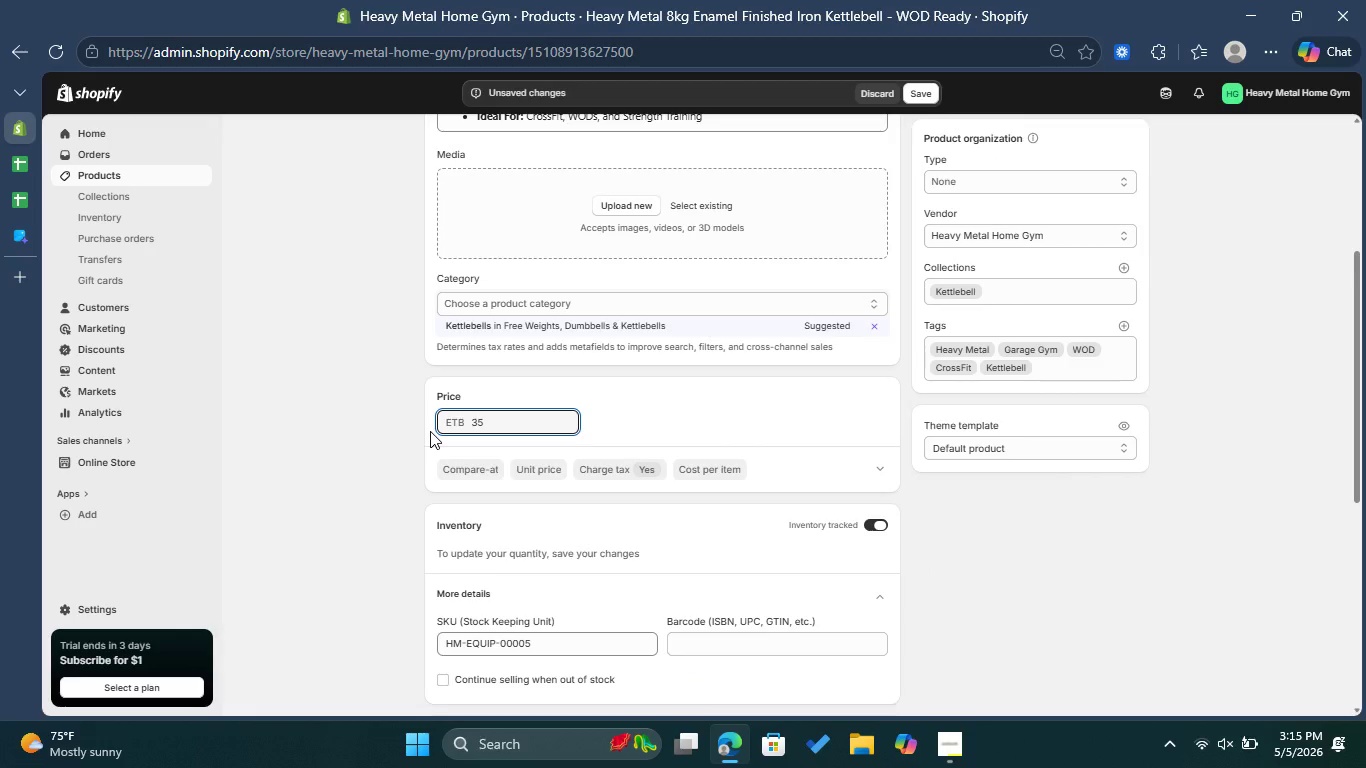 
scroll: coordinate [482, 423], scroll_direction: up, amount: 3.0
 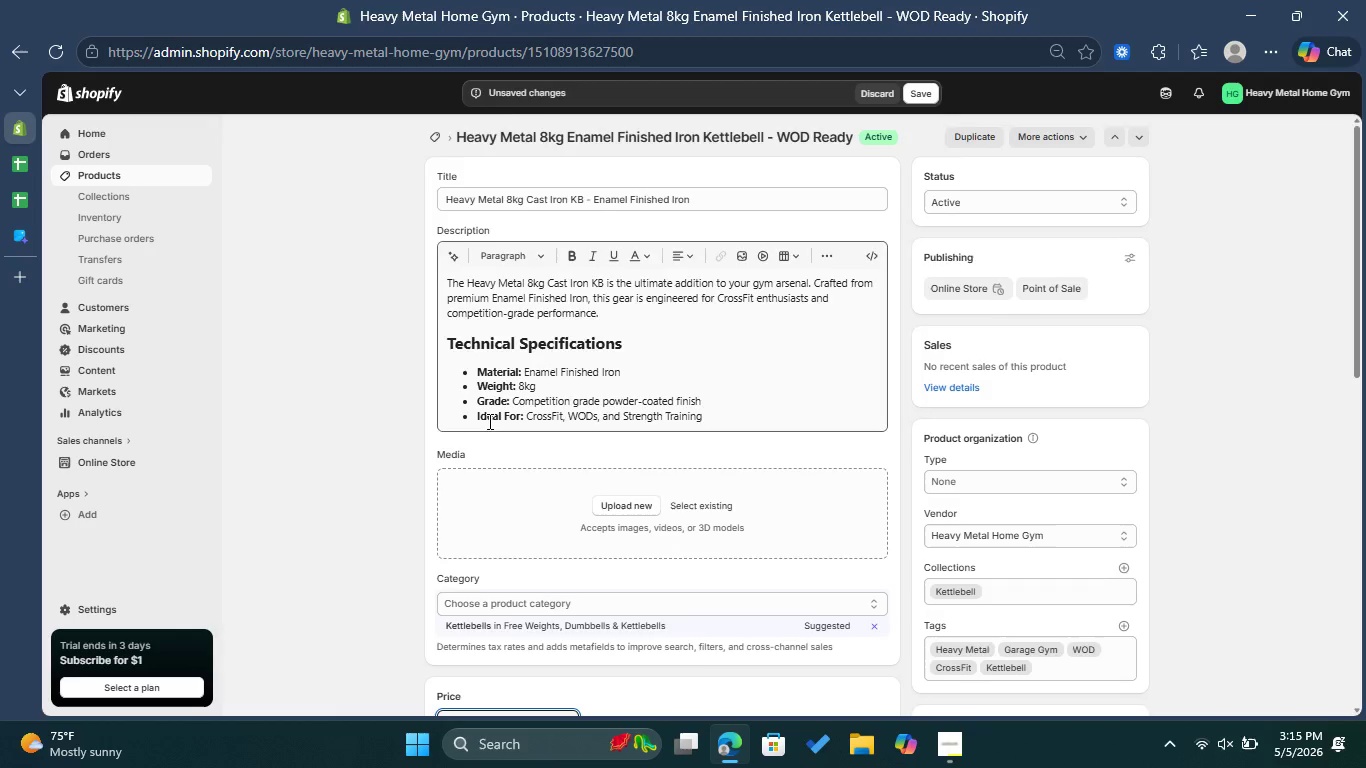 
scroll: coordinate [498, 420], scroll_direction: down, amount: 6.0
 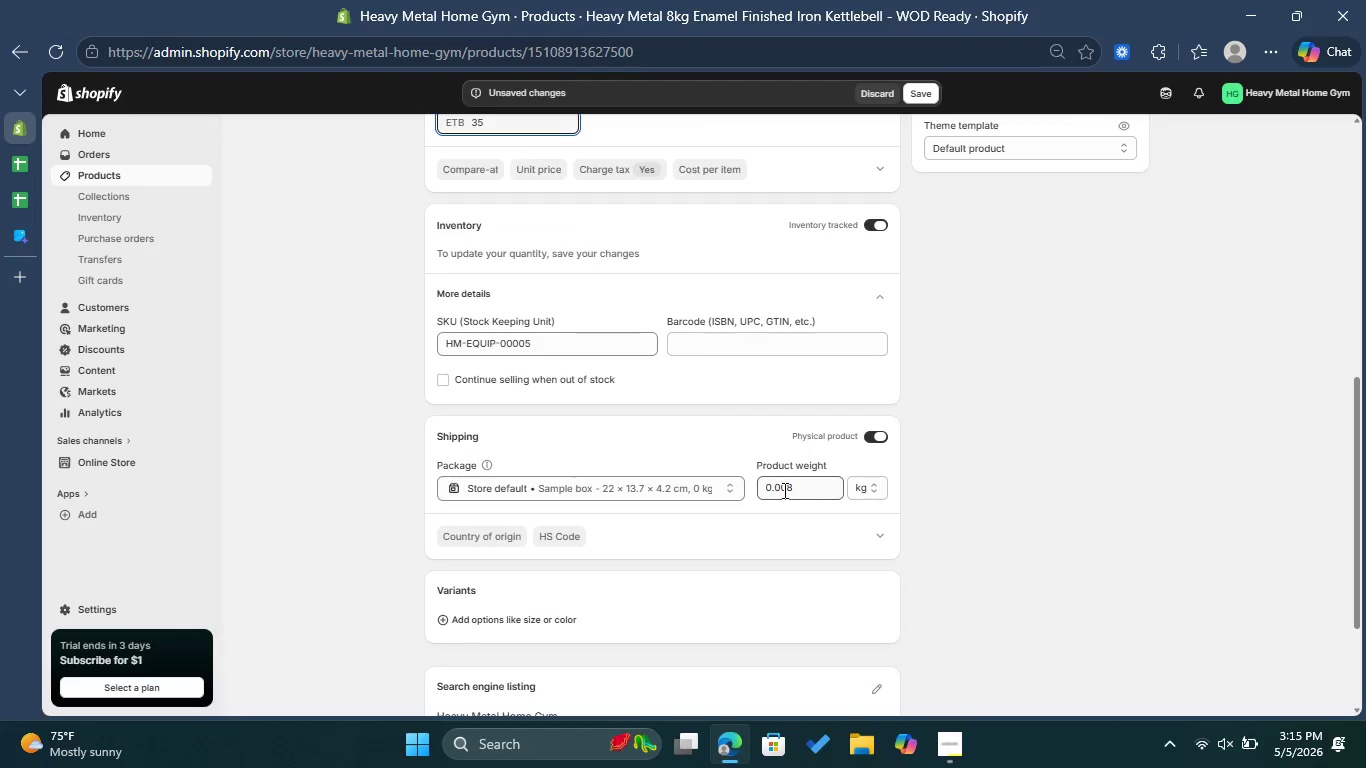 
left_click_drag(start_coordinate=[787, 487], to_coordinate=[763, 484])
 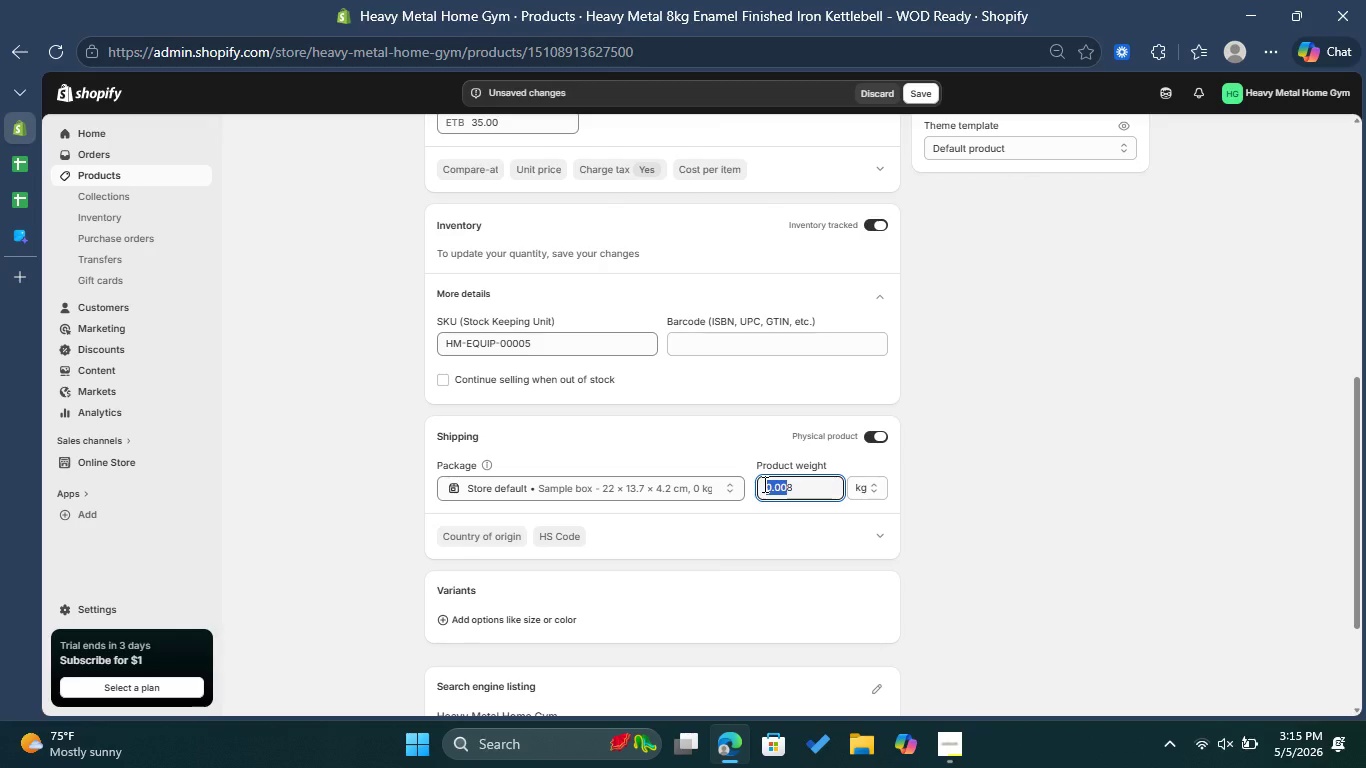 
key(Backspace)
 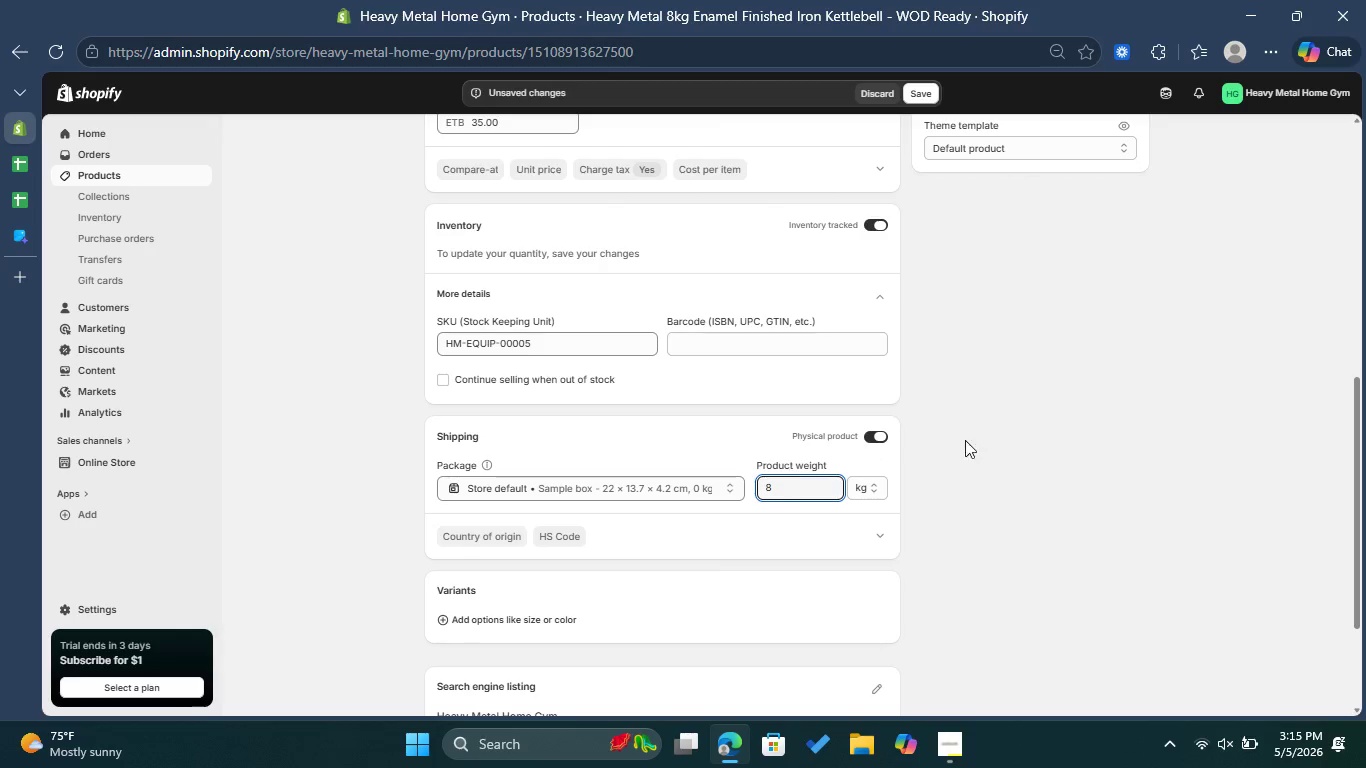 
left_click([1077, 420])
 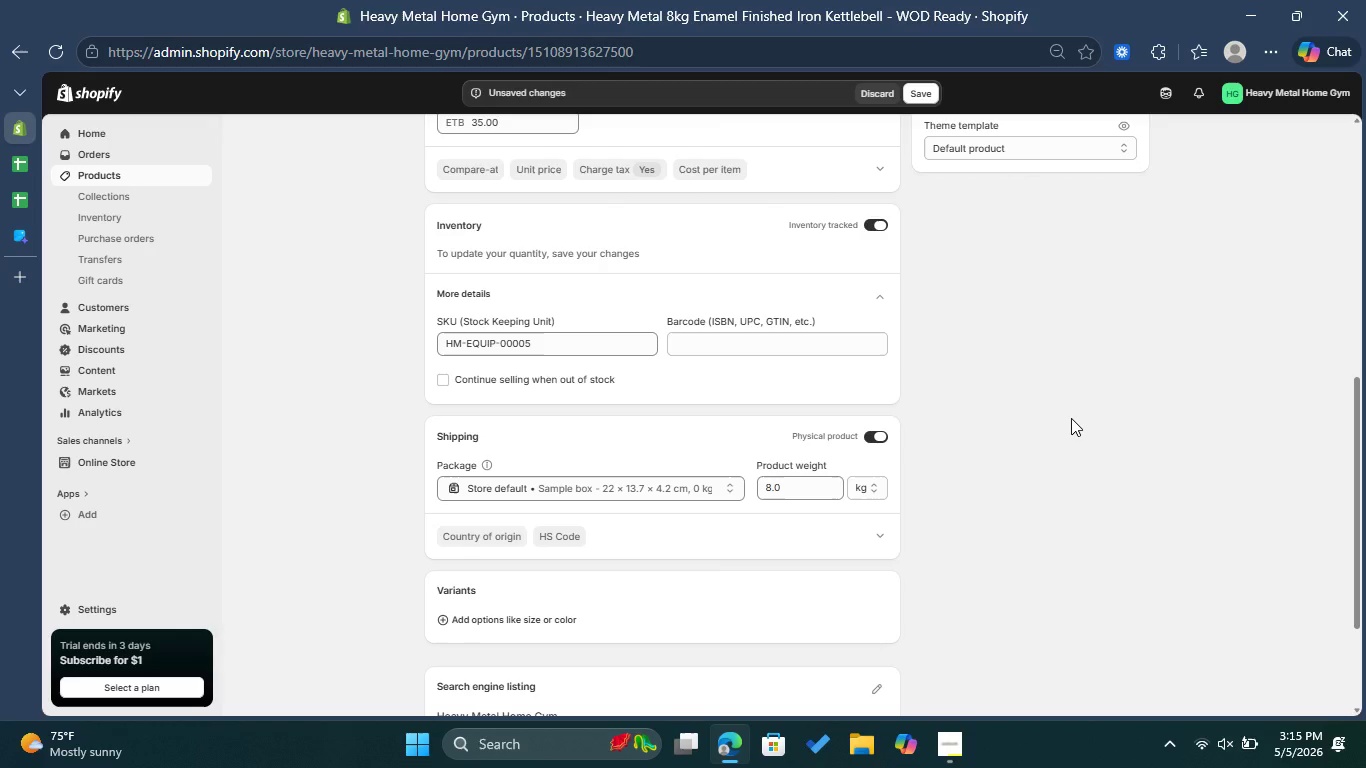 
wait(10.59)
 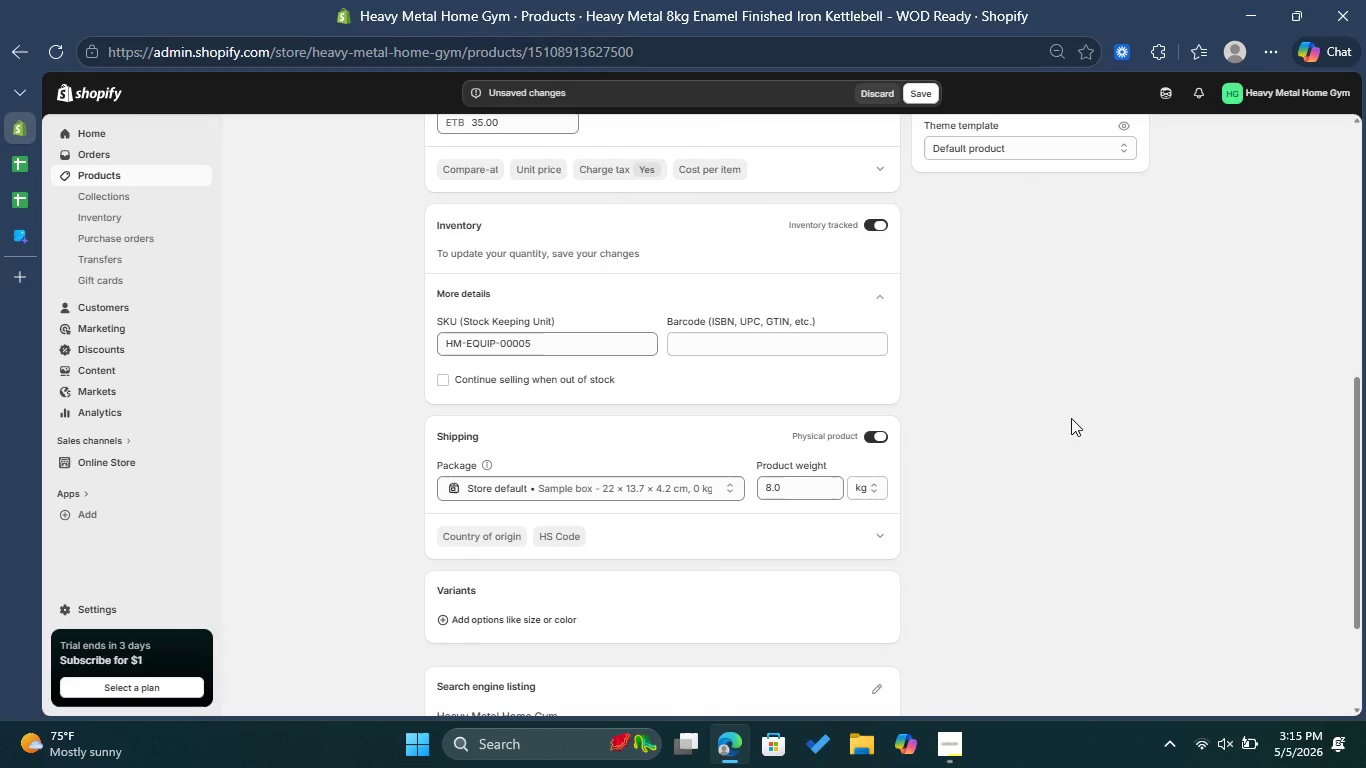 
scroll: coordinate [1160, 408], scroll_direction: down, amount: 2.0
 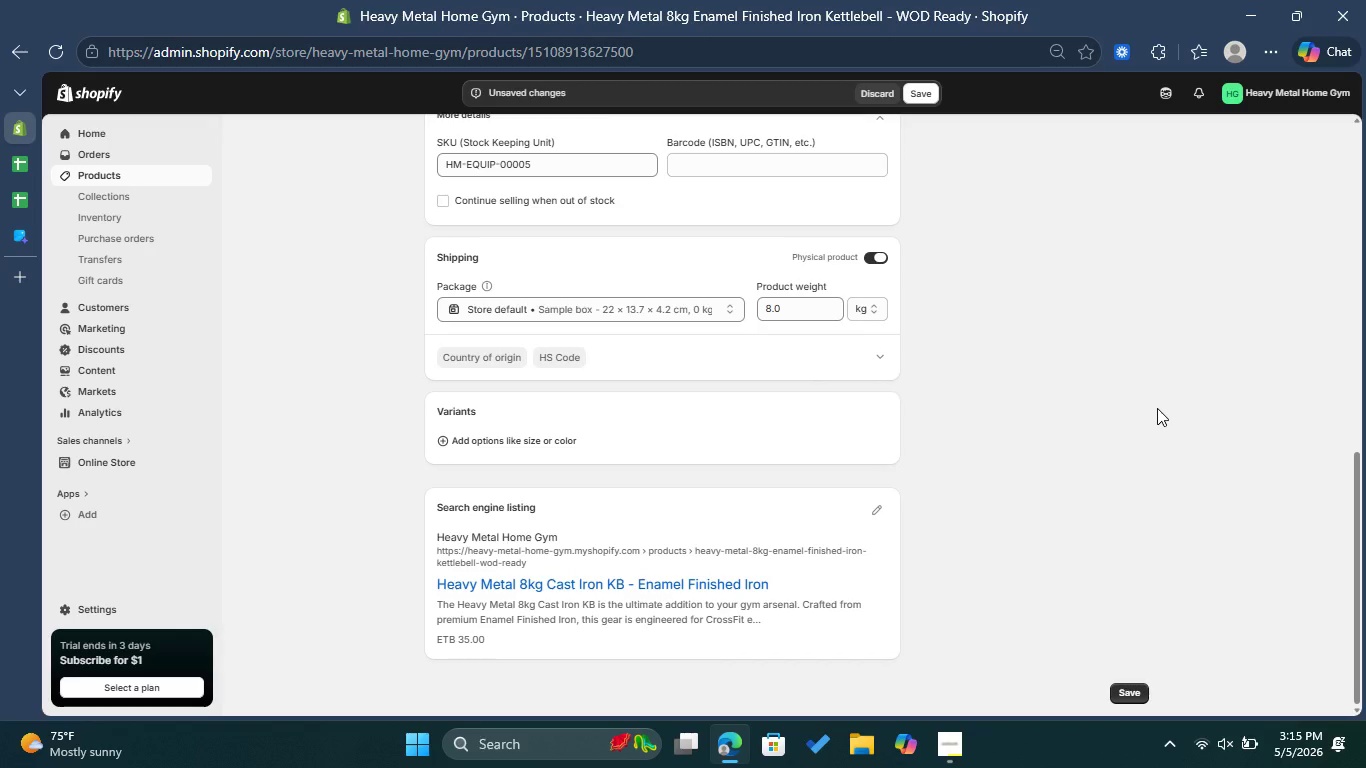 
scroll: coordinate [1157, 408], scroll_direction: up, amount: 7.0
 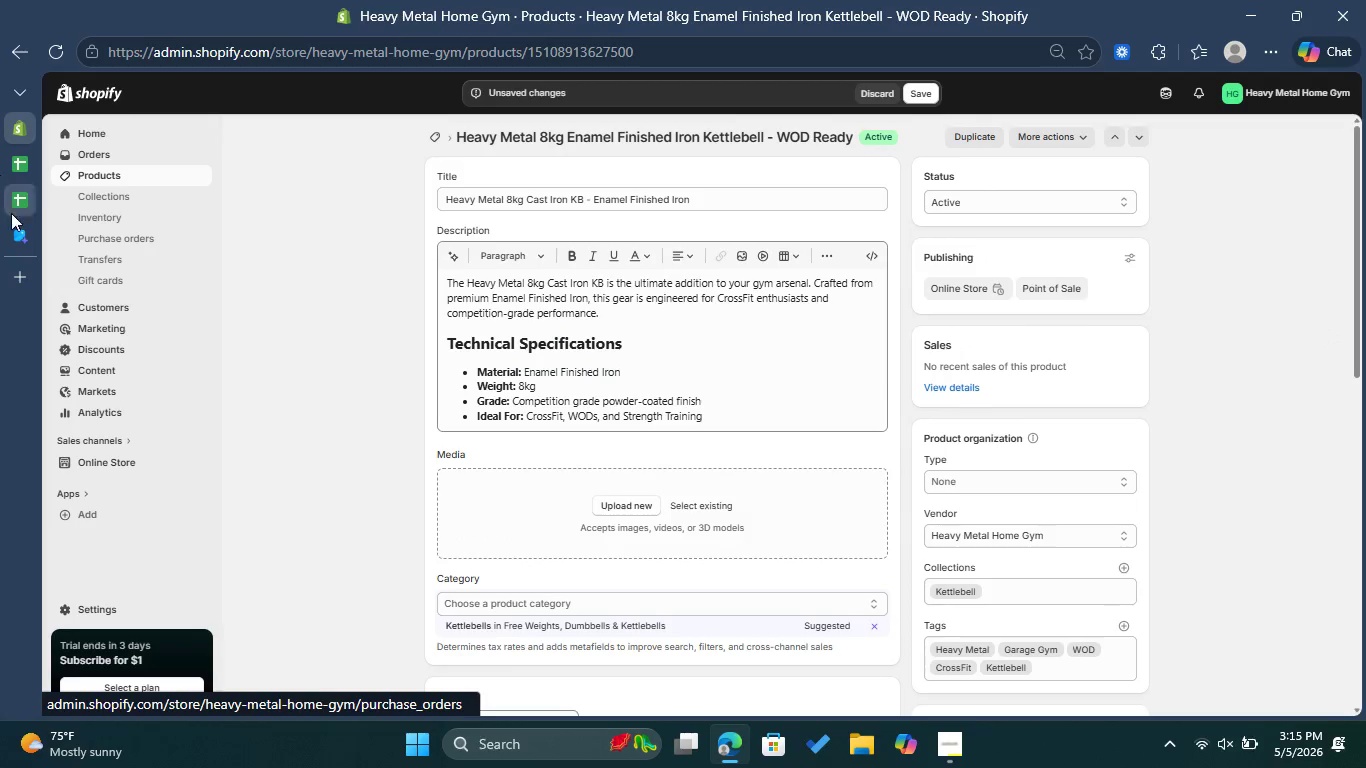 
left_click([14, 243])
 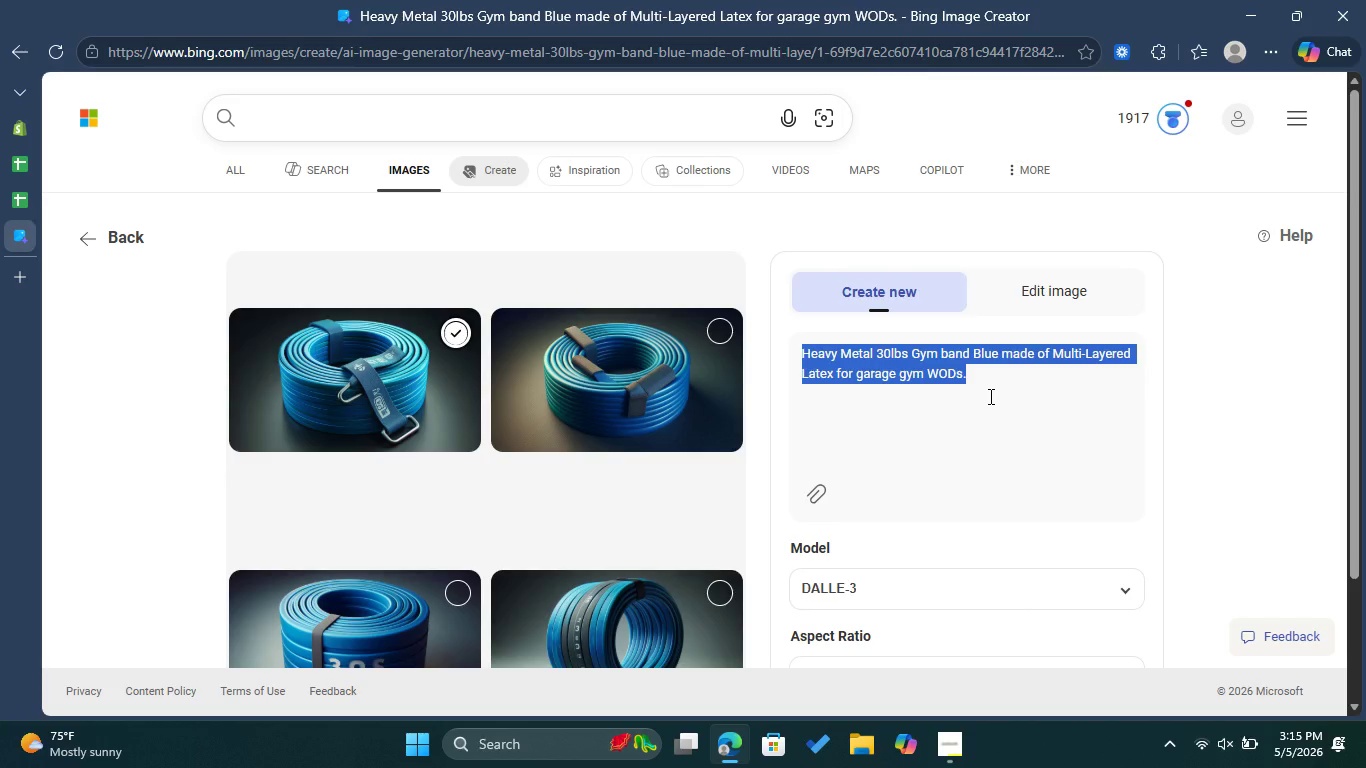 
wait(5.28)
 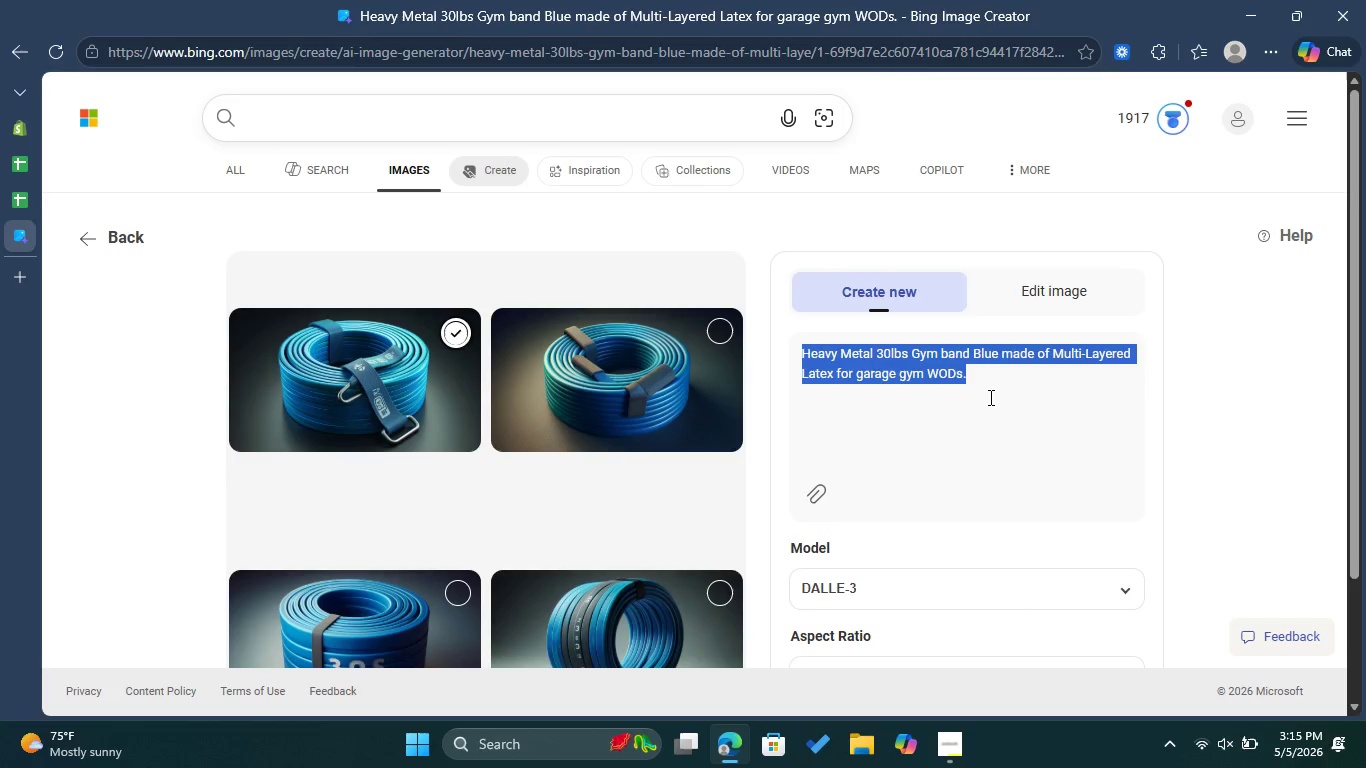 
left_click([934, 363])
 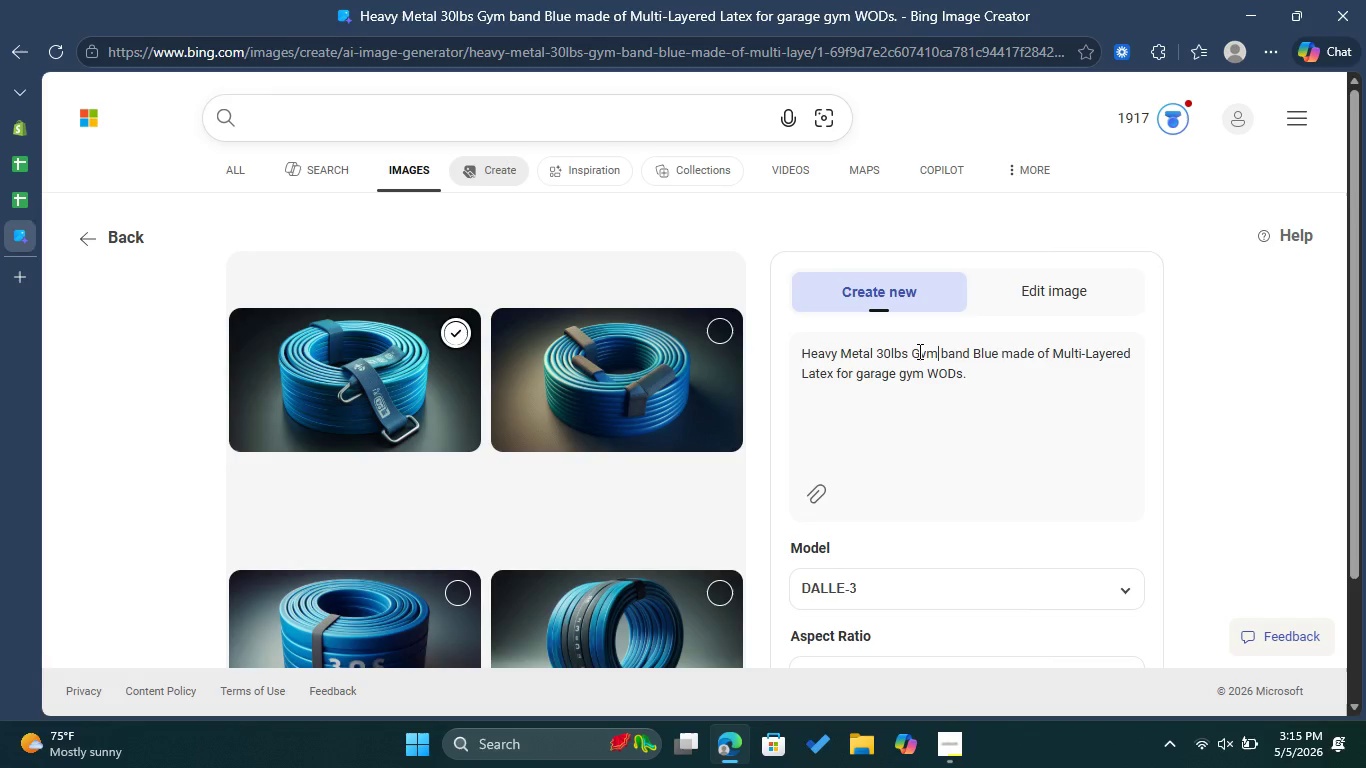 
left_click_drag(start_coordinate=[918, 351], to_coordinate=[868, 355])
 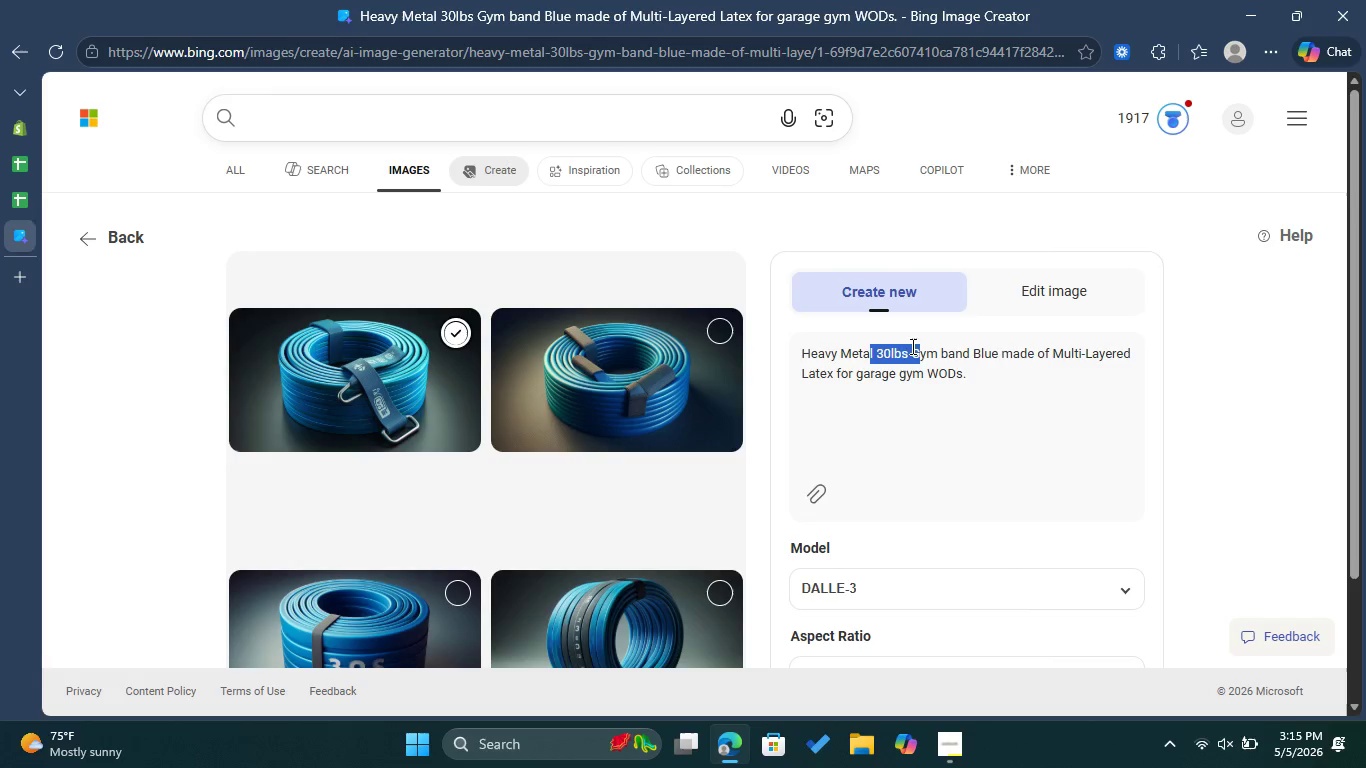 
left_click([917, 346])
 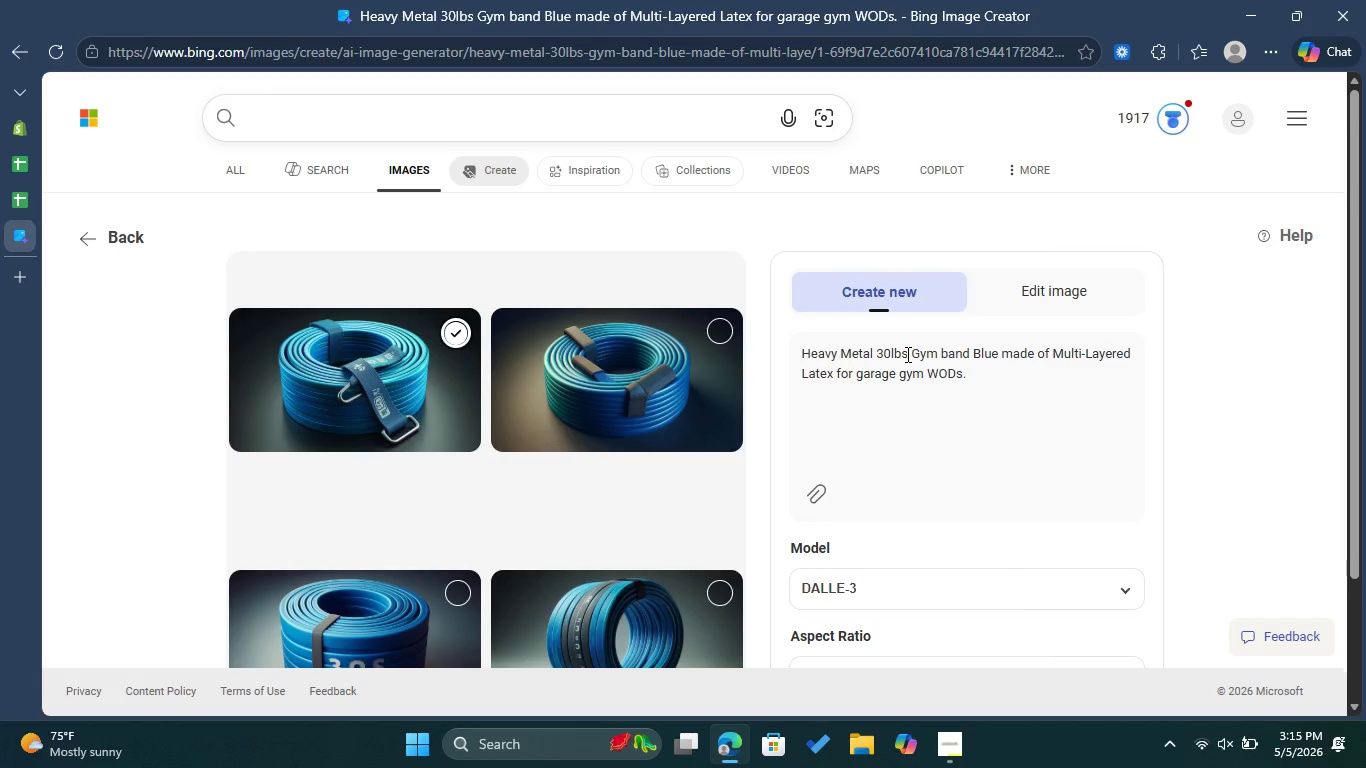 
left_click_drag(start_coordinate=[906, 354], to_coordinate=[874, 354])
 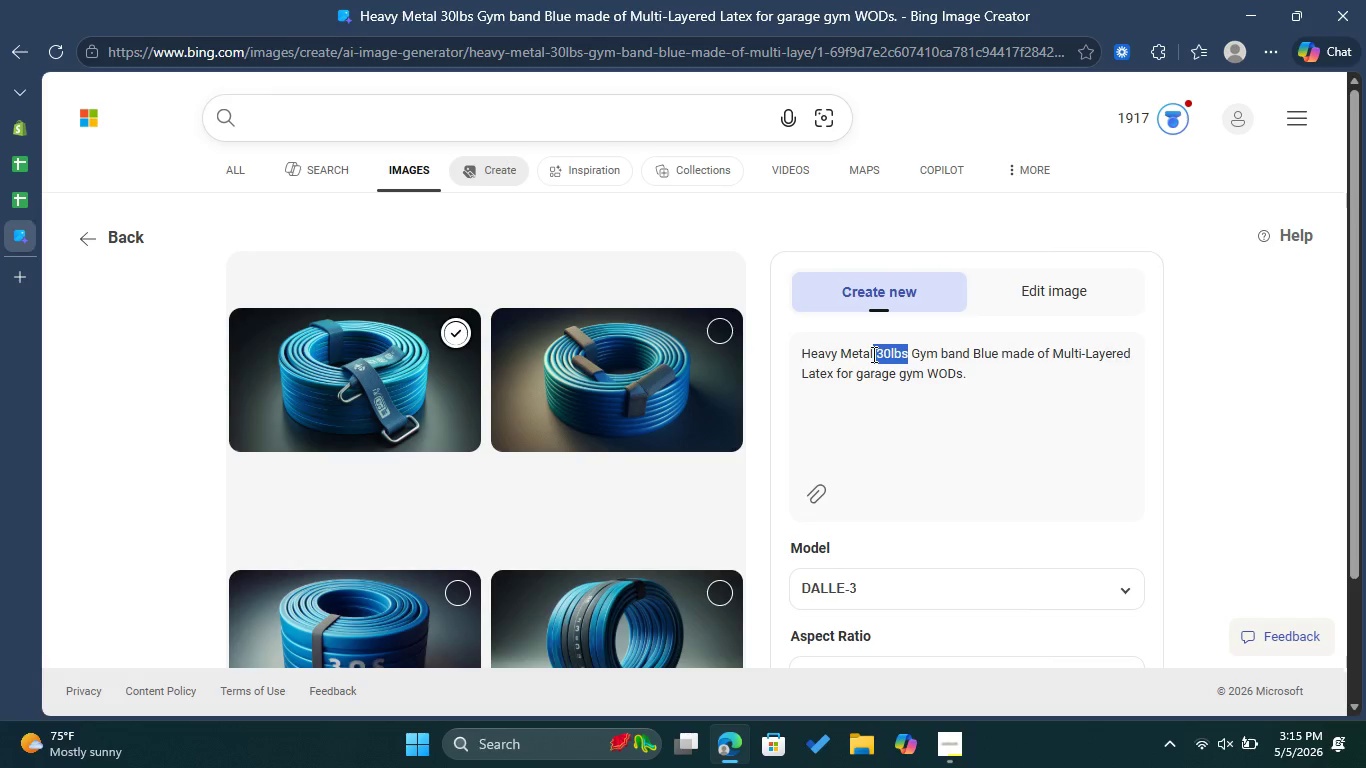 
type(8KG )
key(Backspace)
key(Backspace)
key(Backspace)
type(kg \)
key(Backspace)
 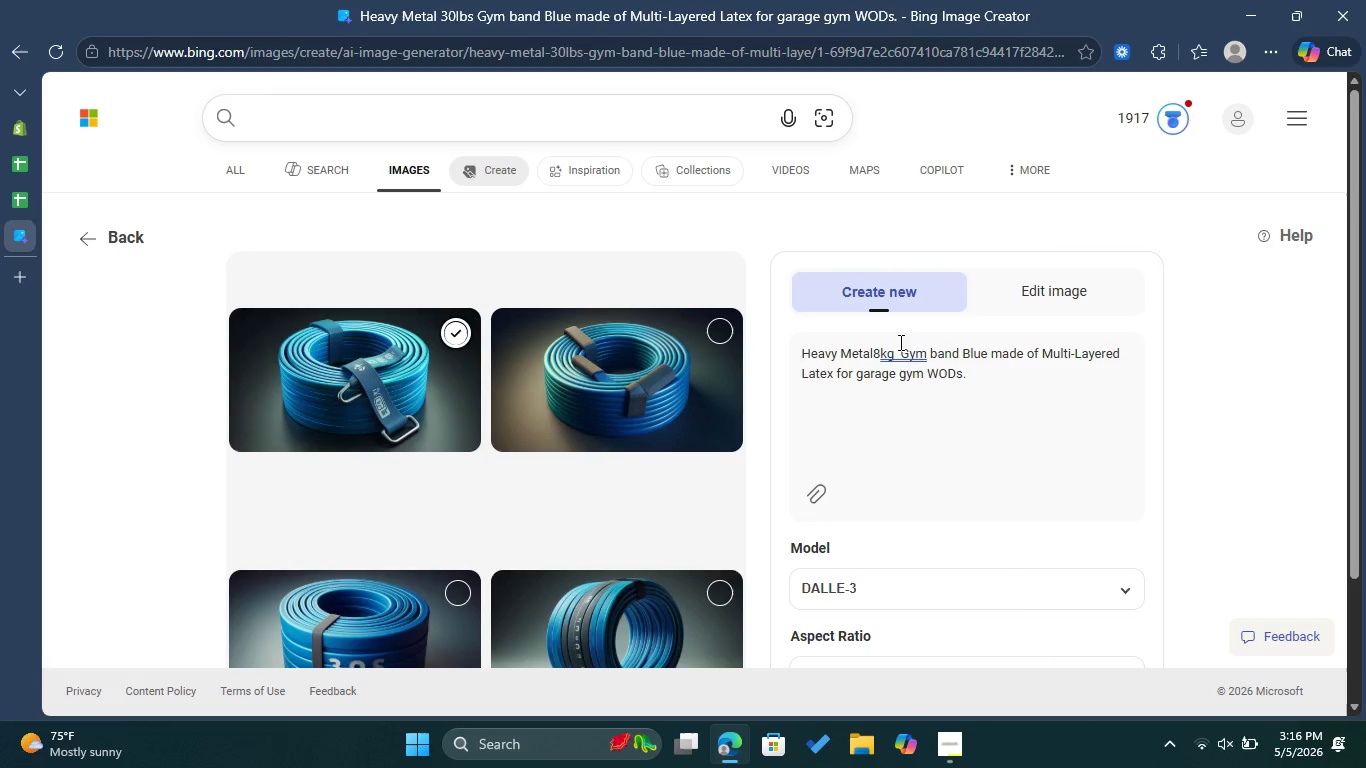 
wait(5.67)
 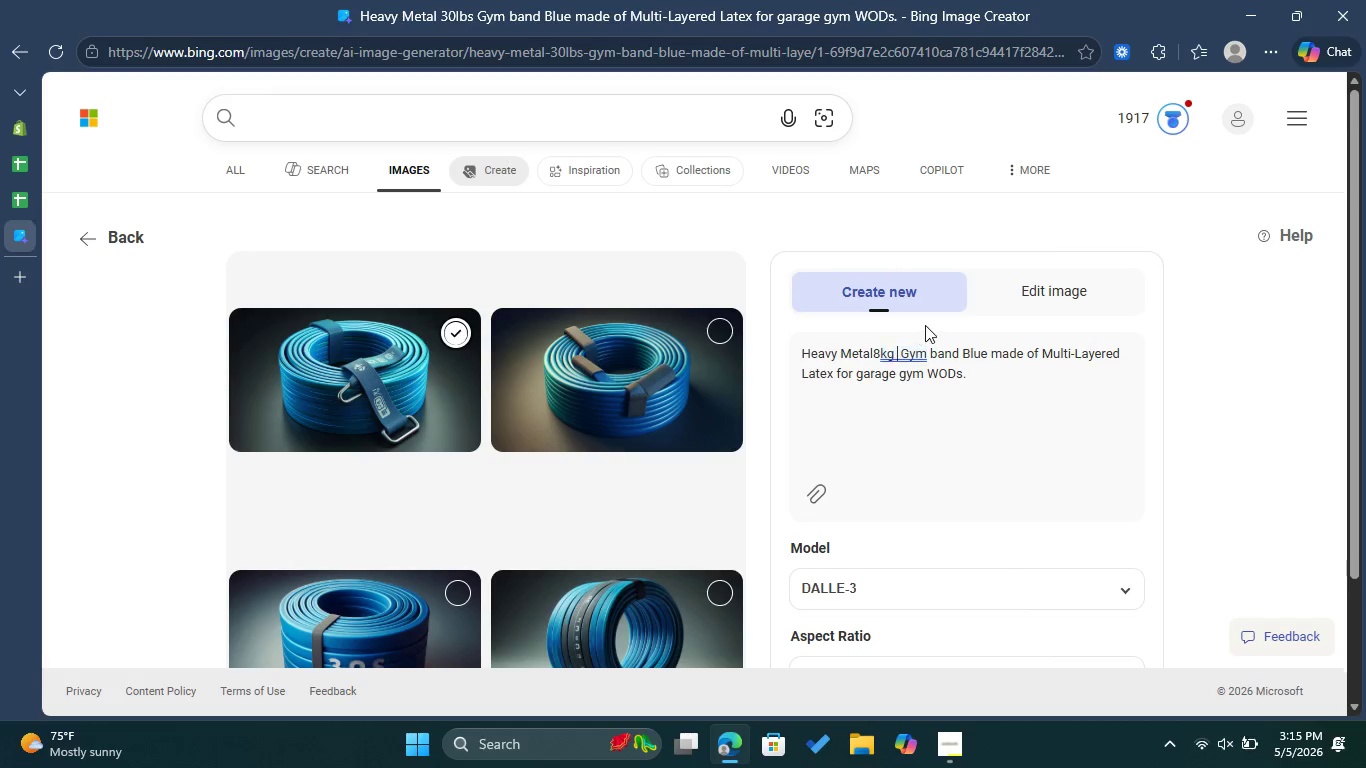 
left_click_drag(start_coordinate=[903, 346], to_coordinate=[940, 351])
 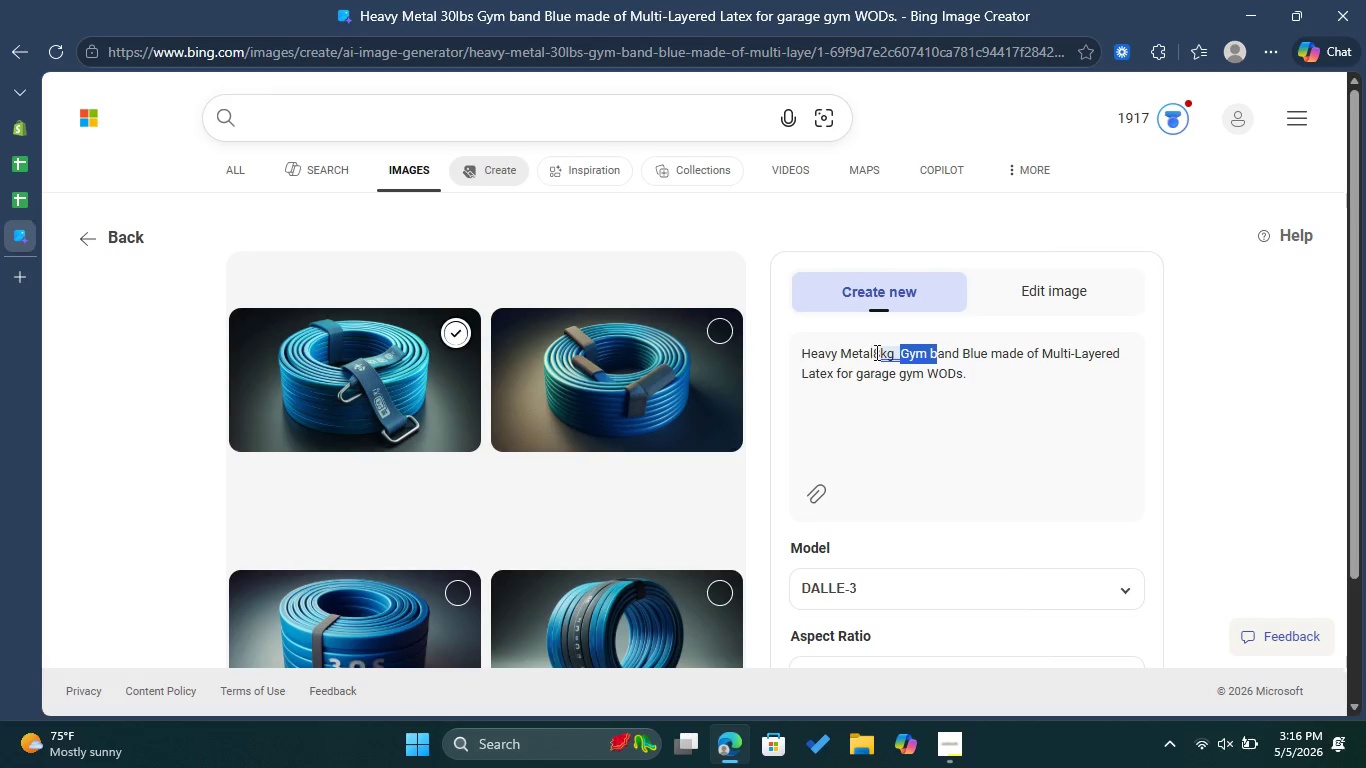 
left_click([876, 352])
 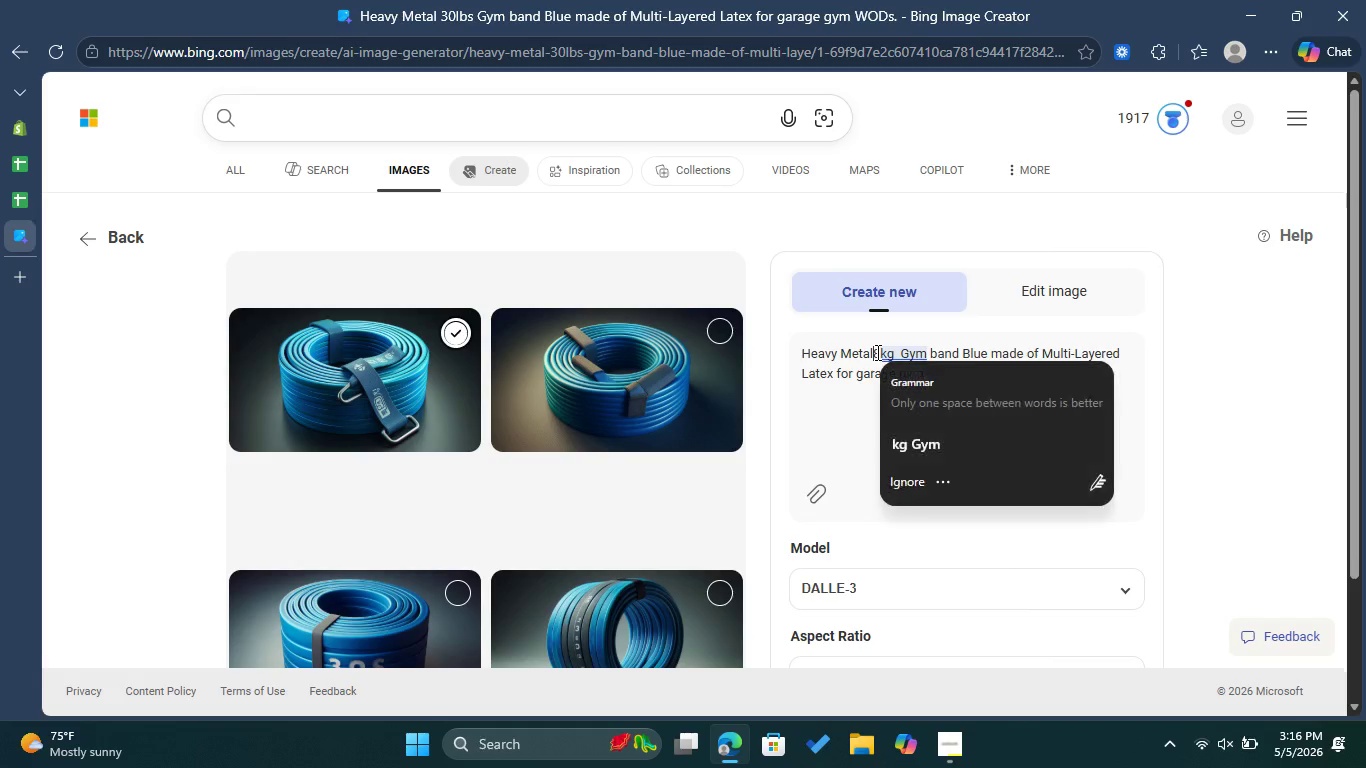 
key(Space)
 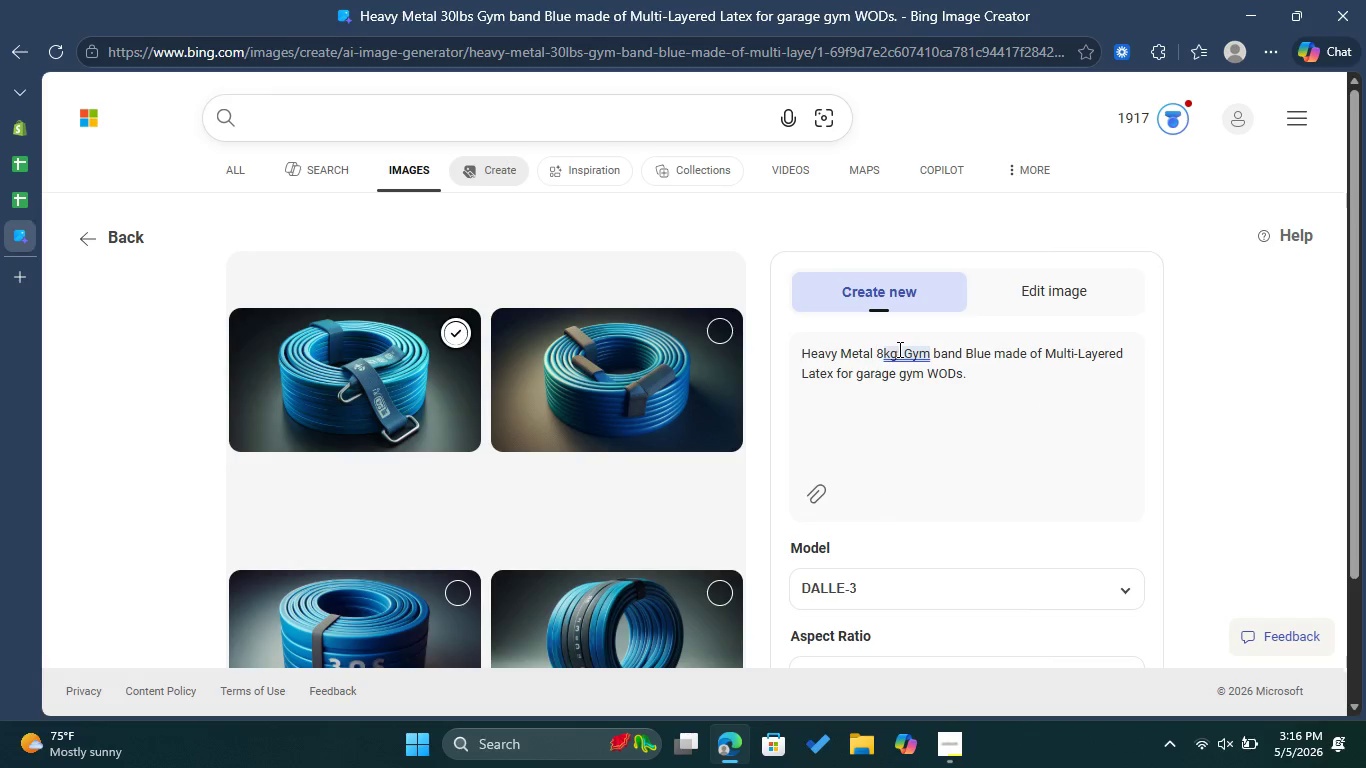 
left_click([898, 349])
 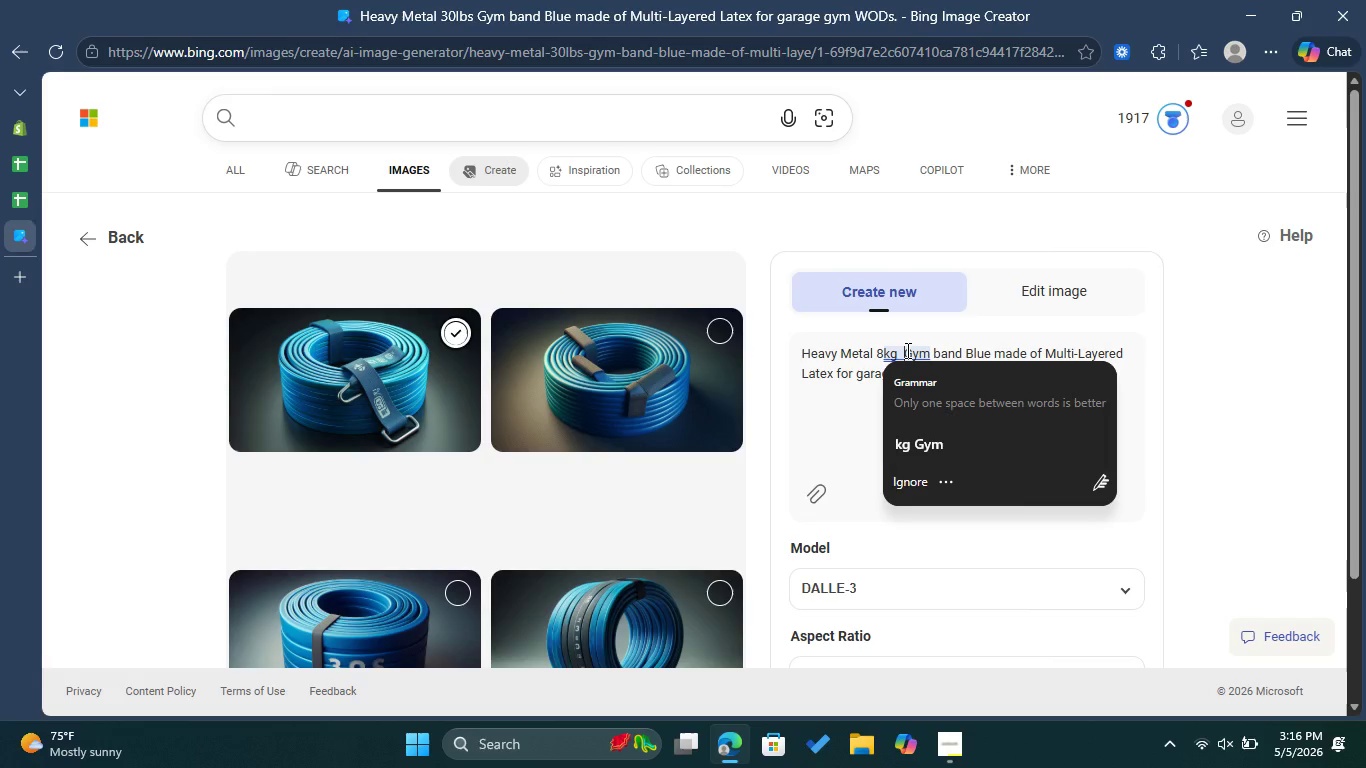 
left_click_drag(start_coordinate=[906, 350], to_coordinate=[859, 380])
 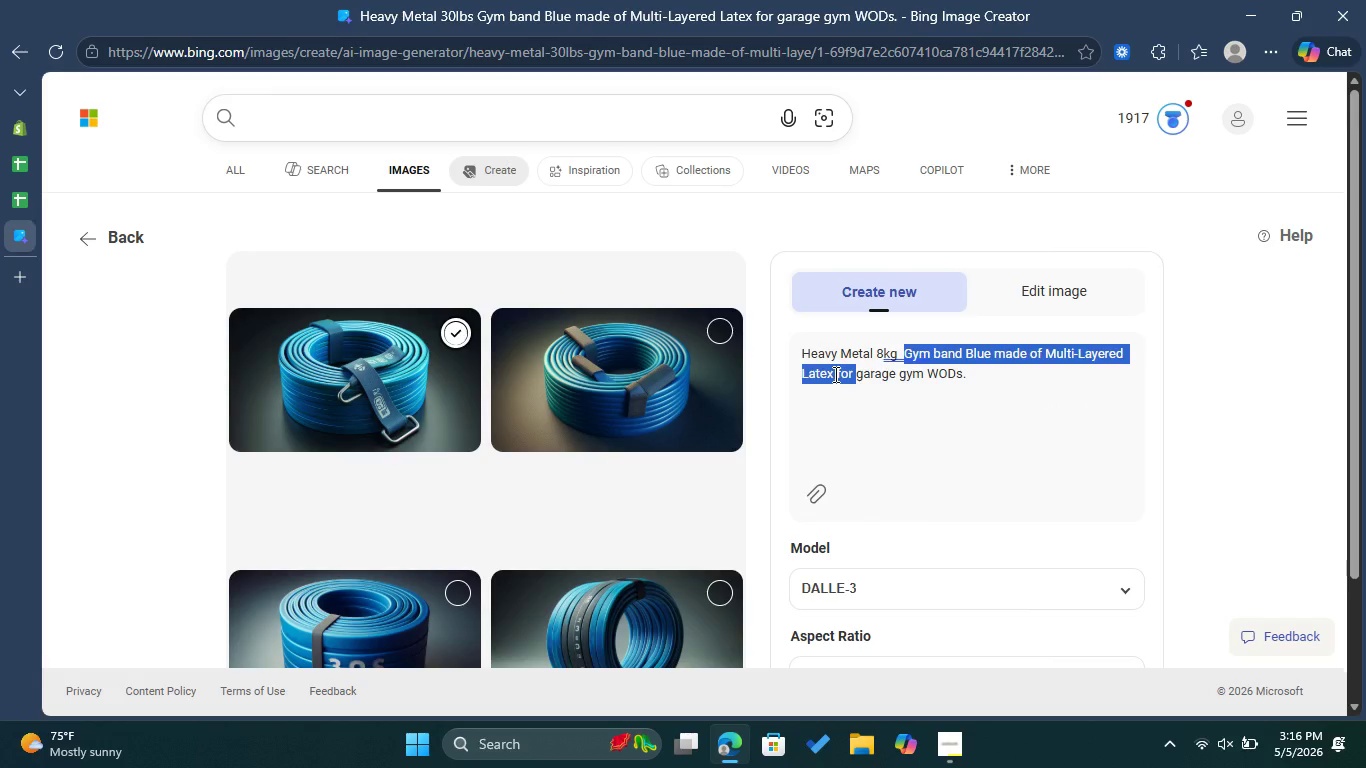 
left_click([839, 377])
 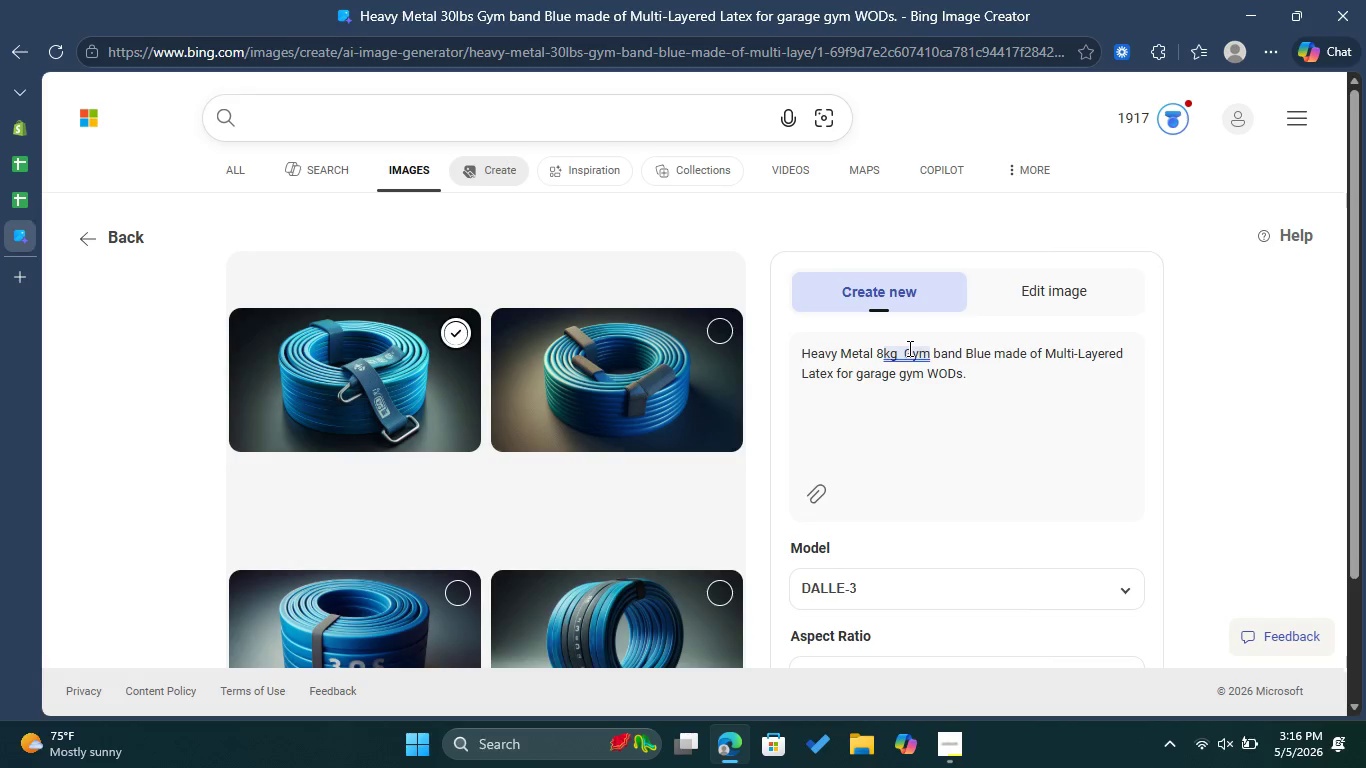 
left_click_drag(start_coordinate=[908, 348], to_coordinate=[834, 380])
 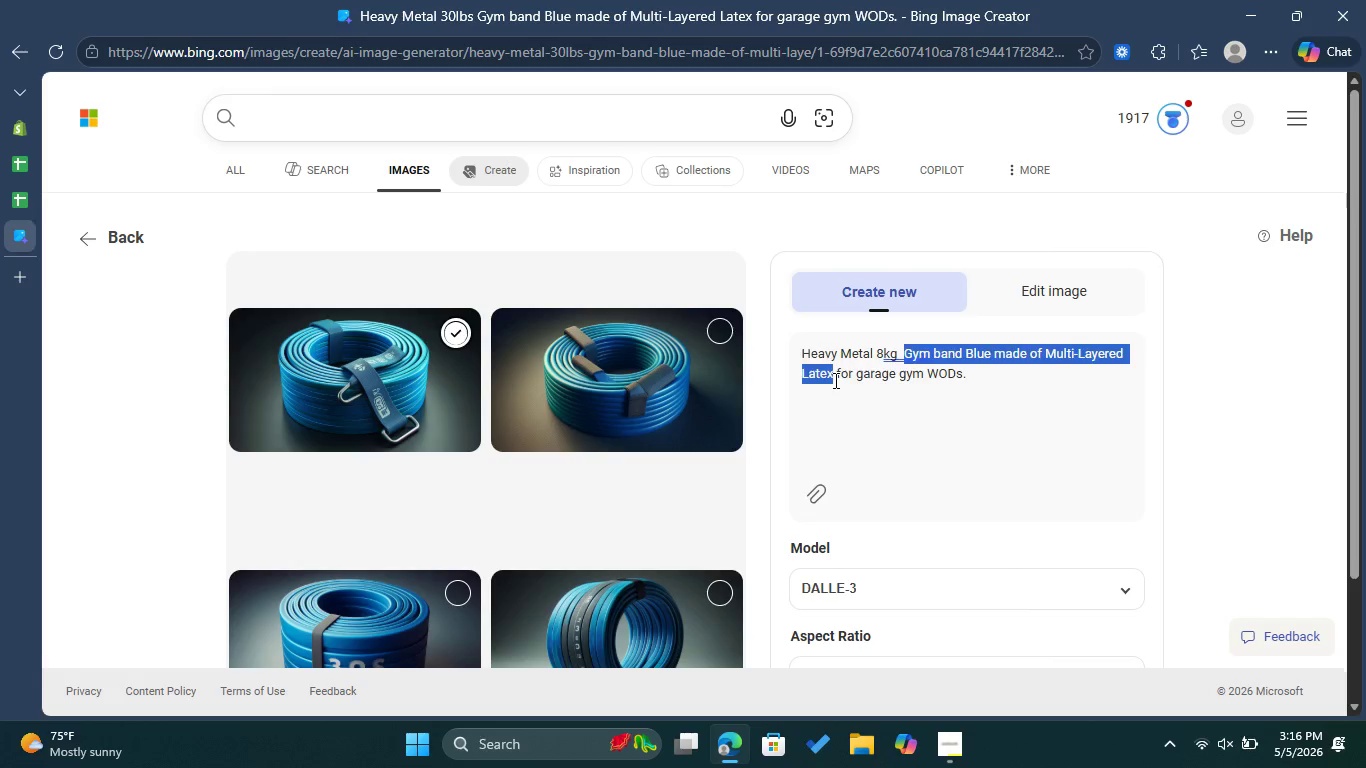 
key(Backspace)
type(Cast Iron KB made )
 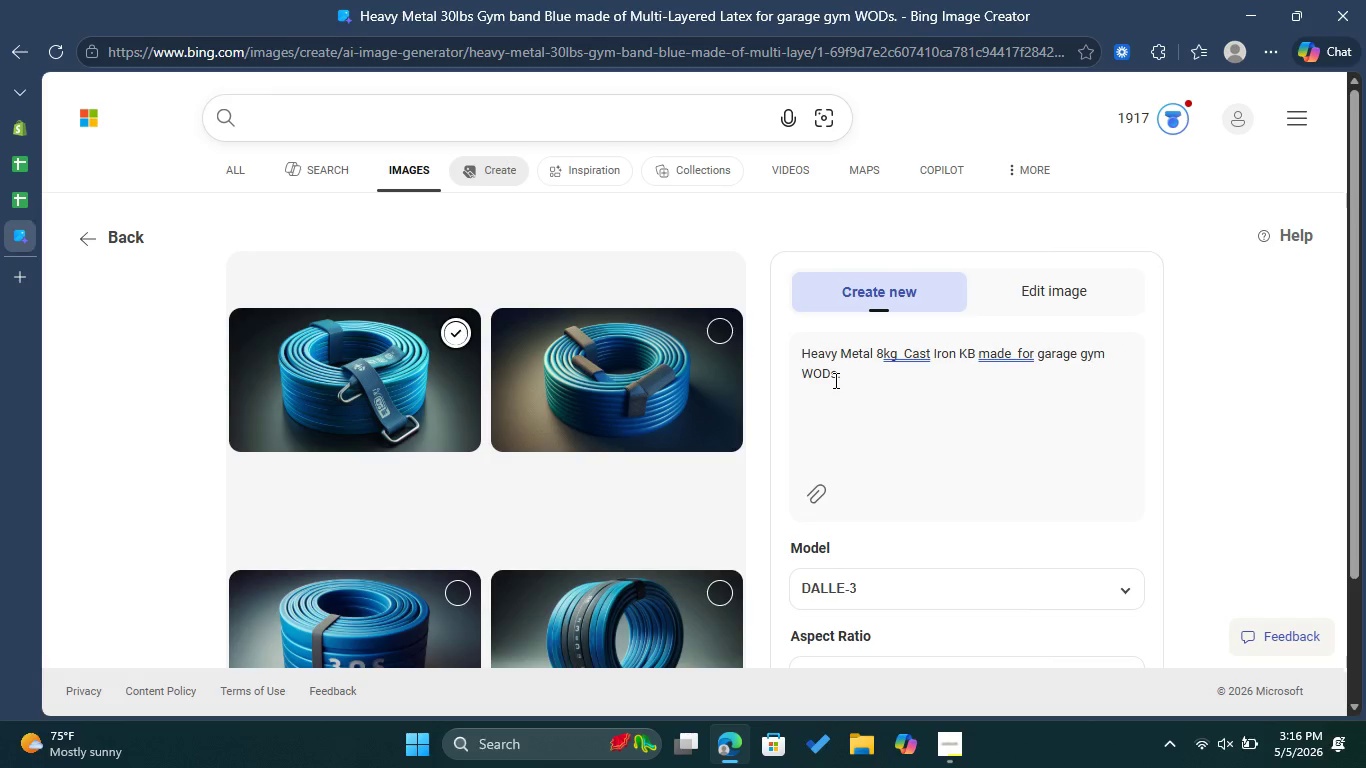 
wait(5.56)
 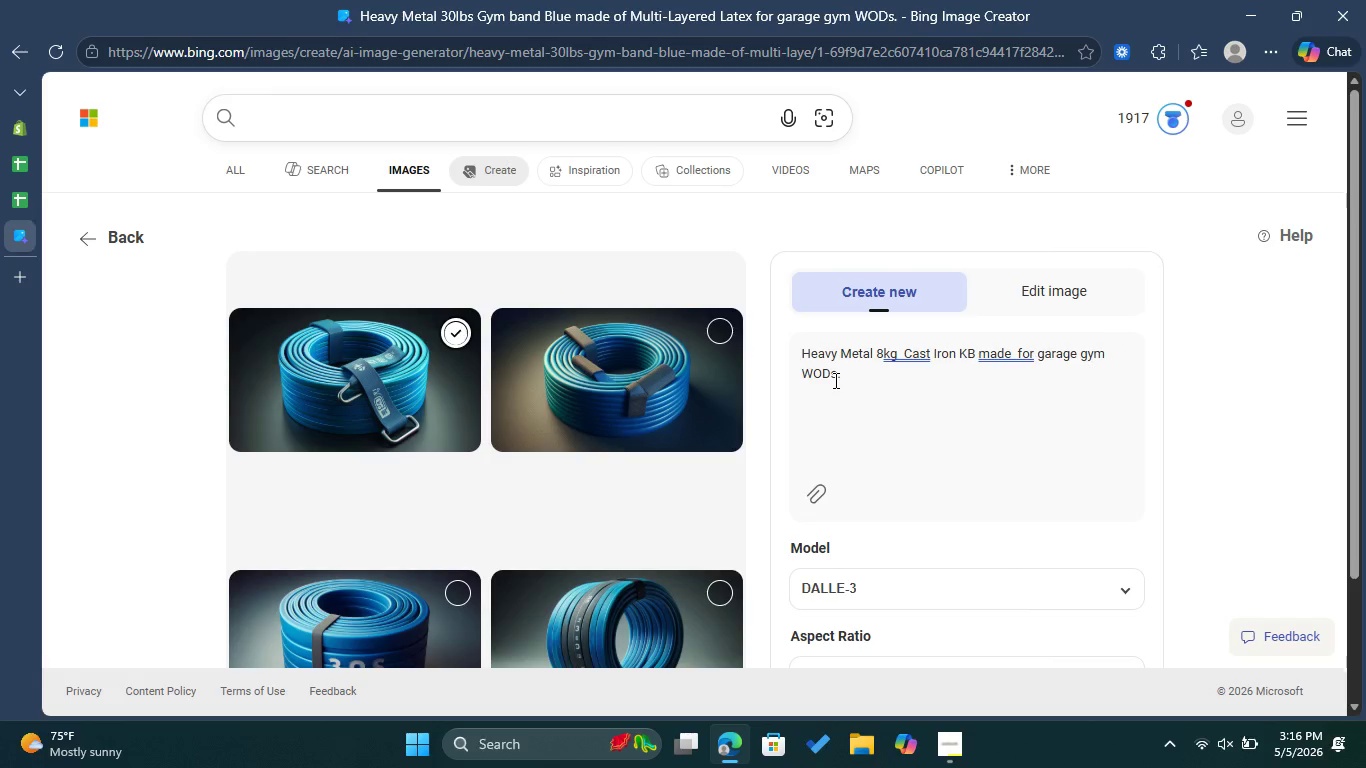 
type(of Enamel Finished )
 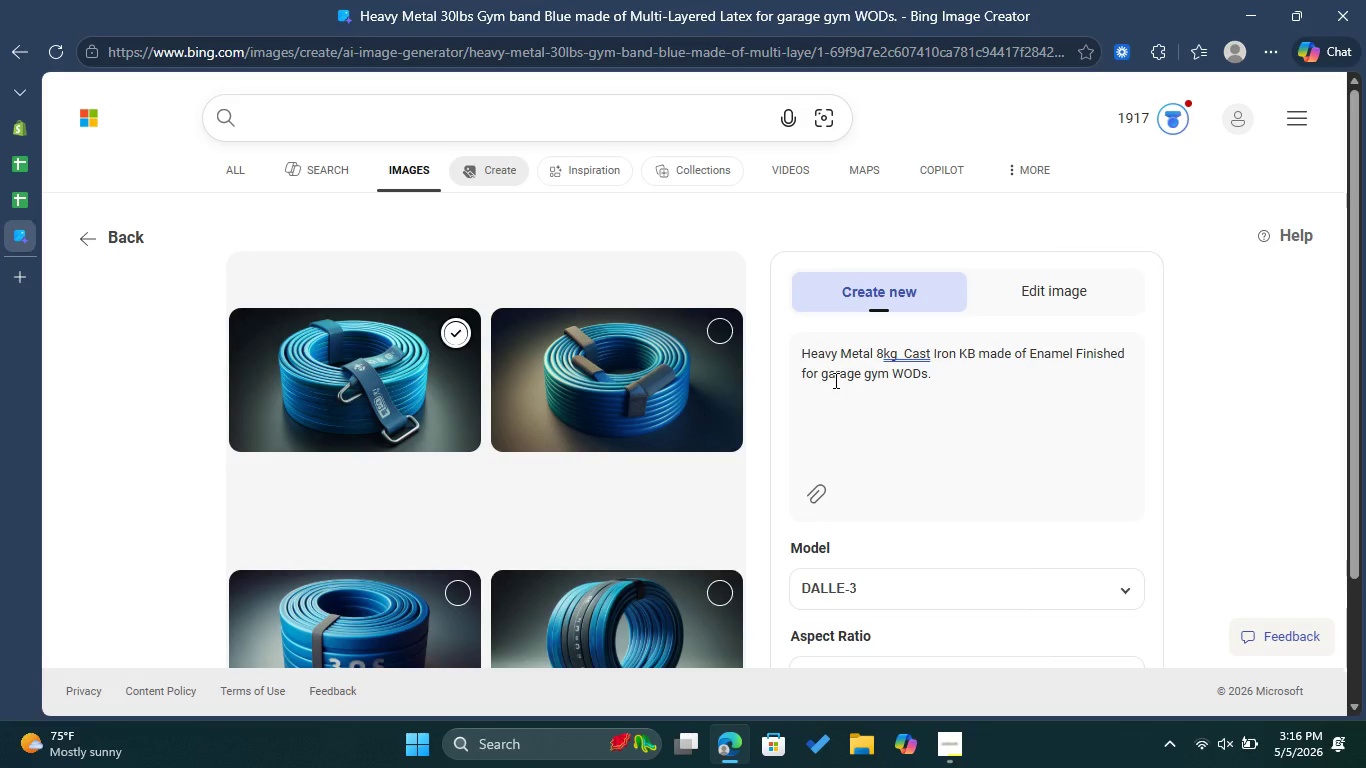 
type(Iron for )
key(Backspace)
key(Backspace)
key(Backspace)
key(Backspace)
key(Backspace)
 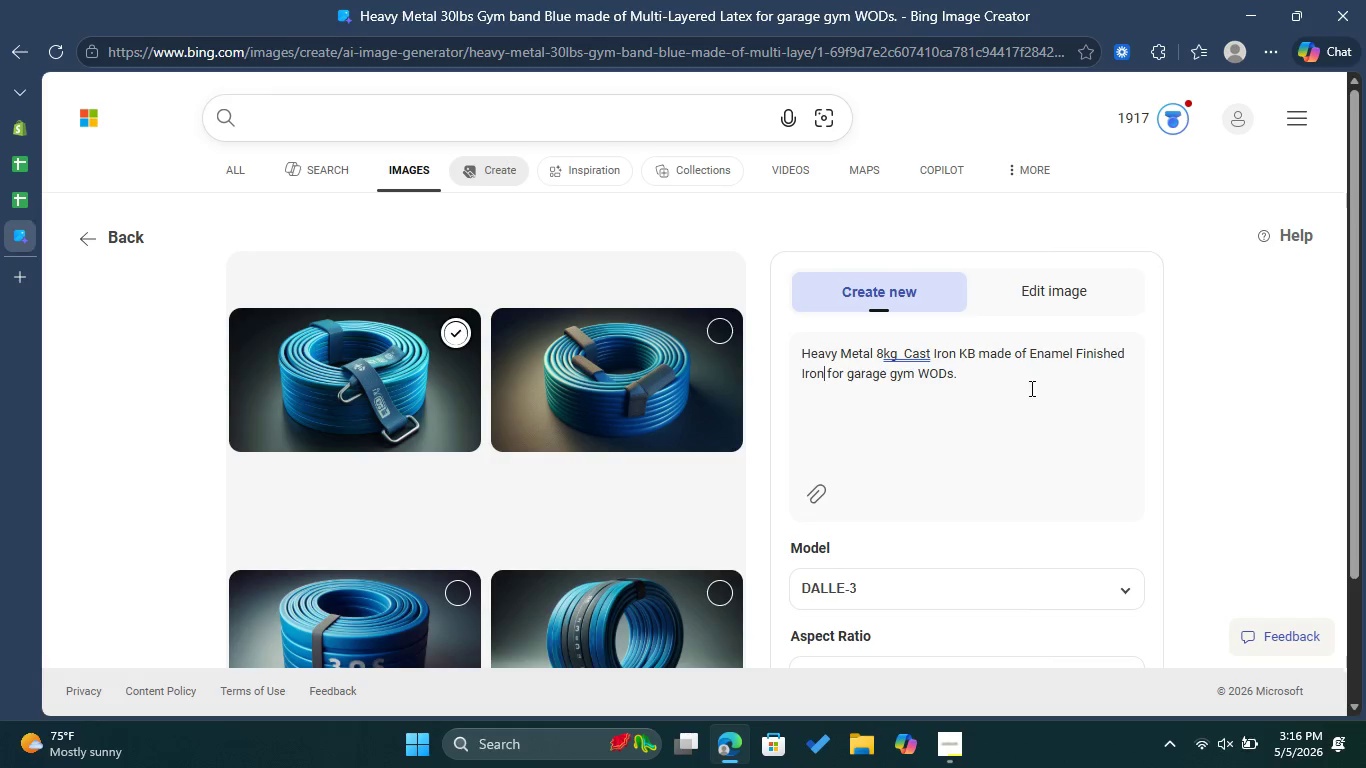 
left_click([996, 378])
 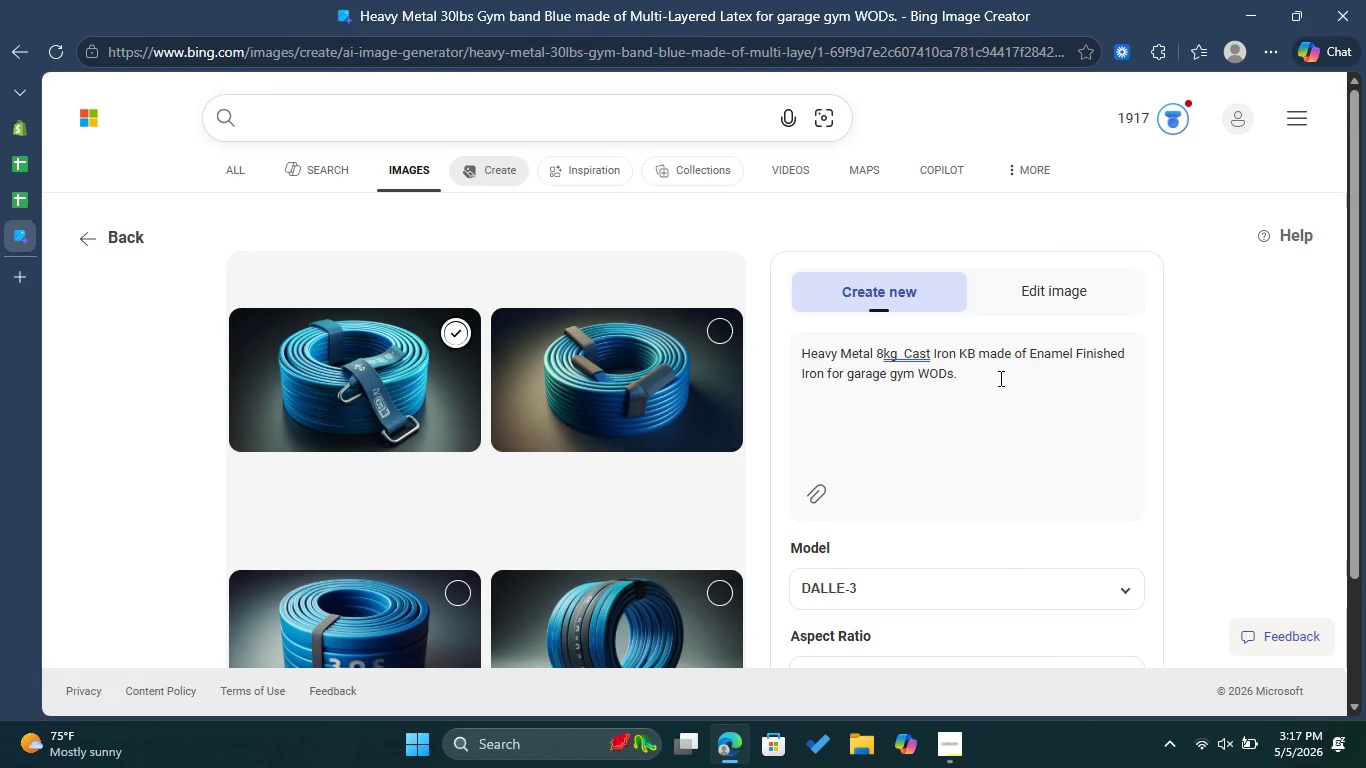 
scroll: coordinate [1005, 386], scroll_direction: down, amount: 2.0
 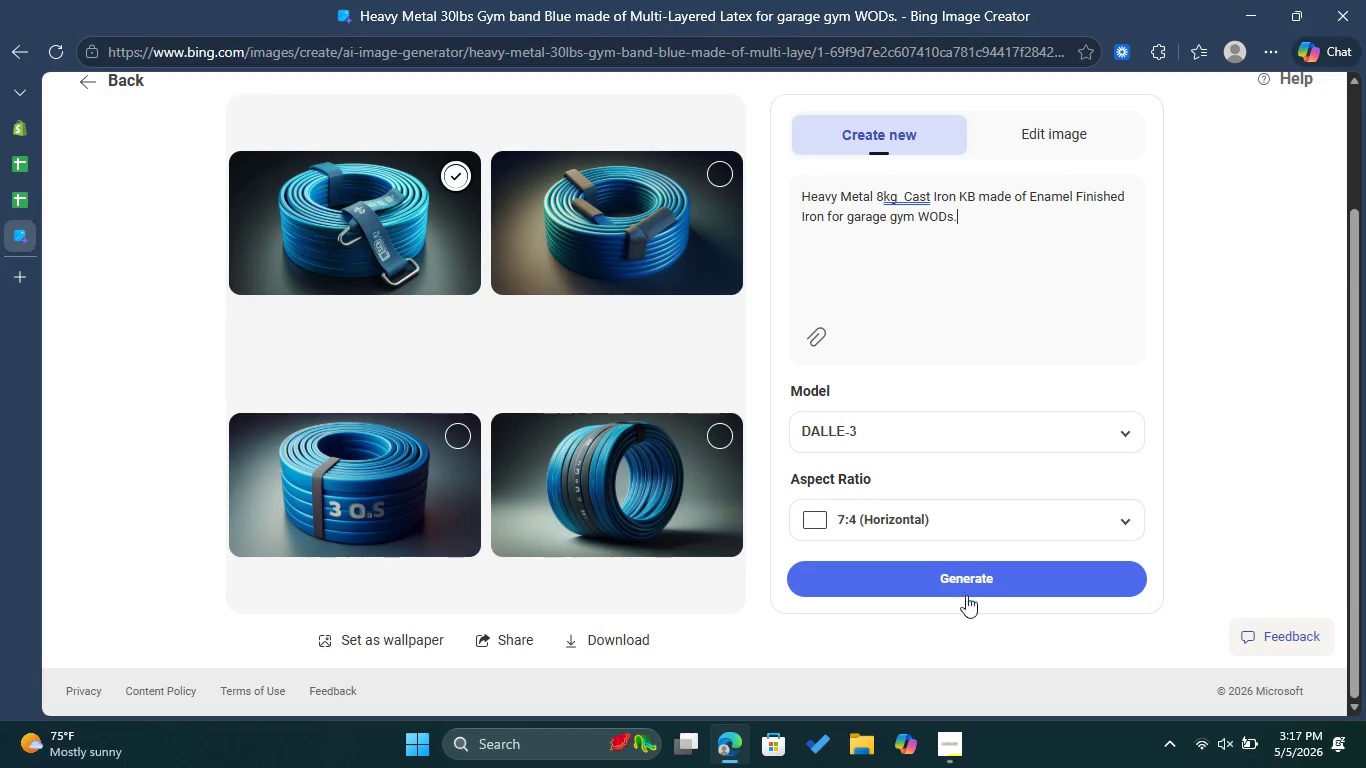 
left_click([970, 584])
 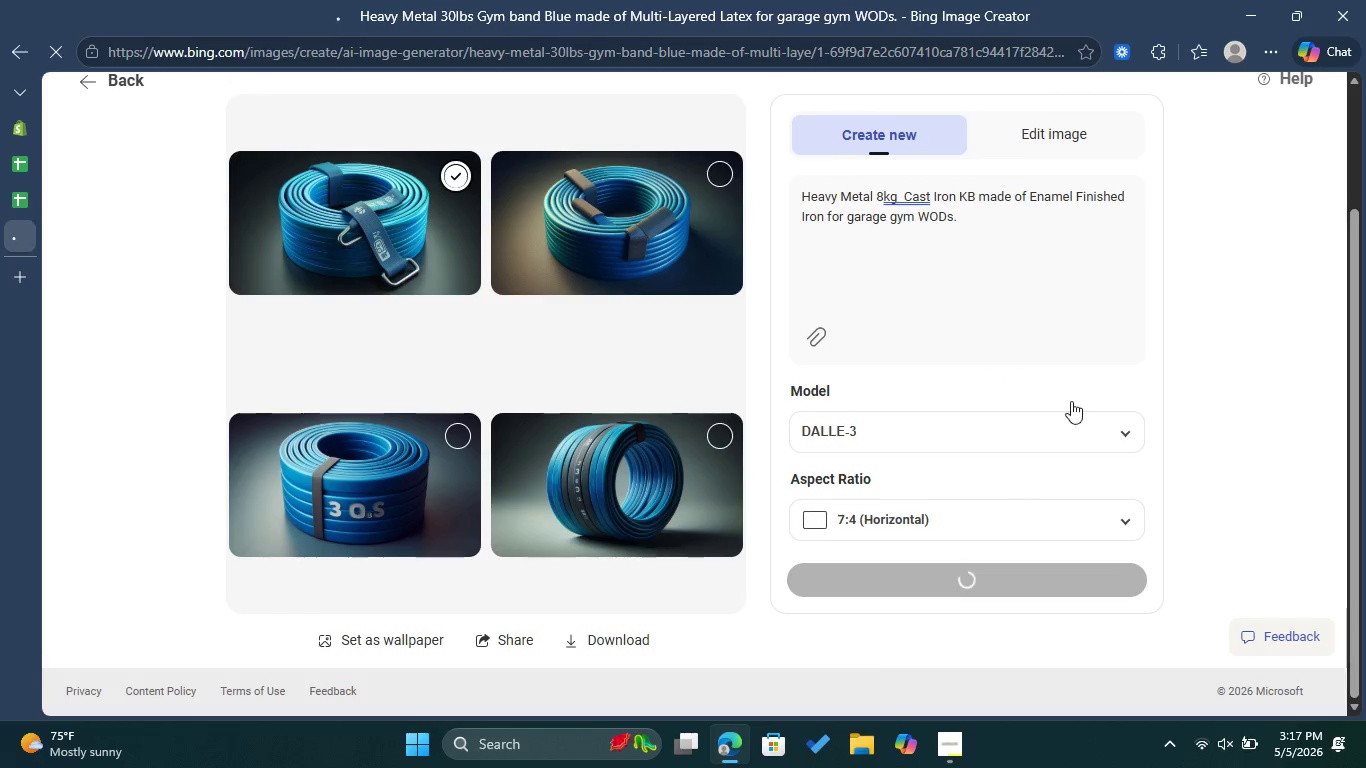 
scroll: coordinate [1077, 368], scroll_direction: up, amount: 2.0
 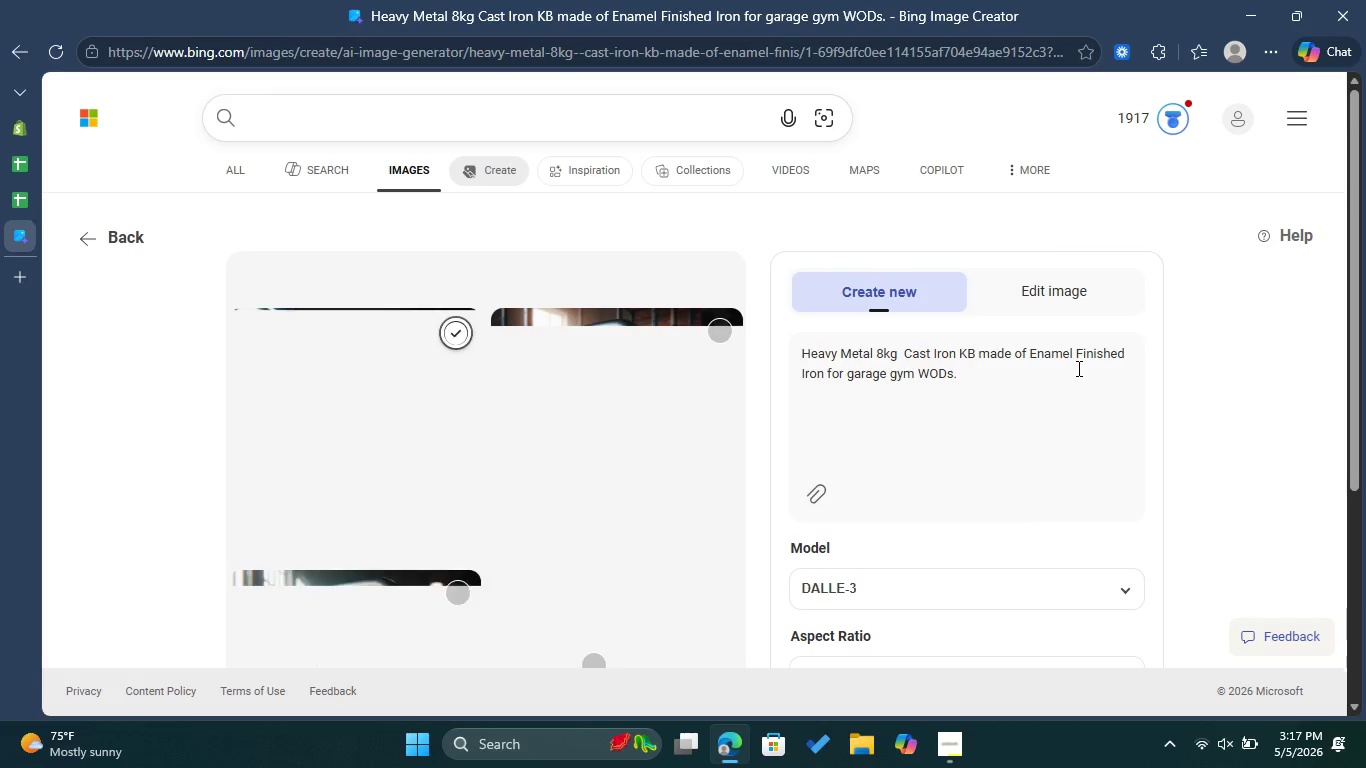 
wait(27.81)
 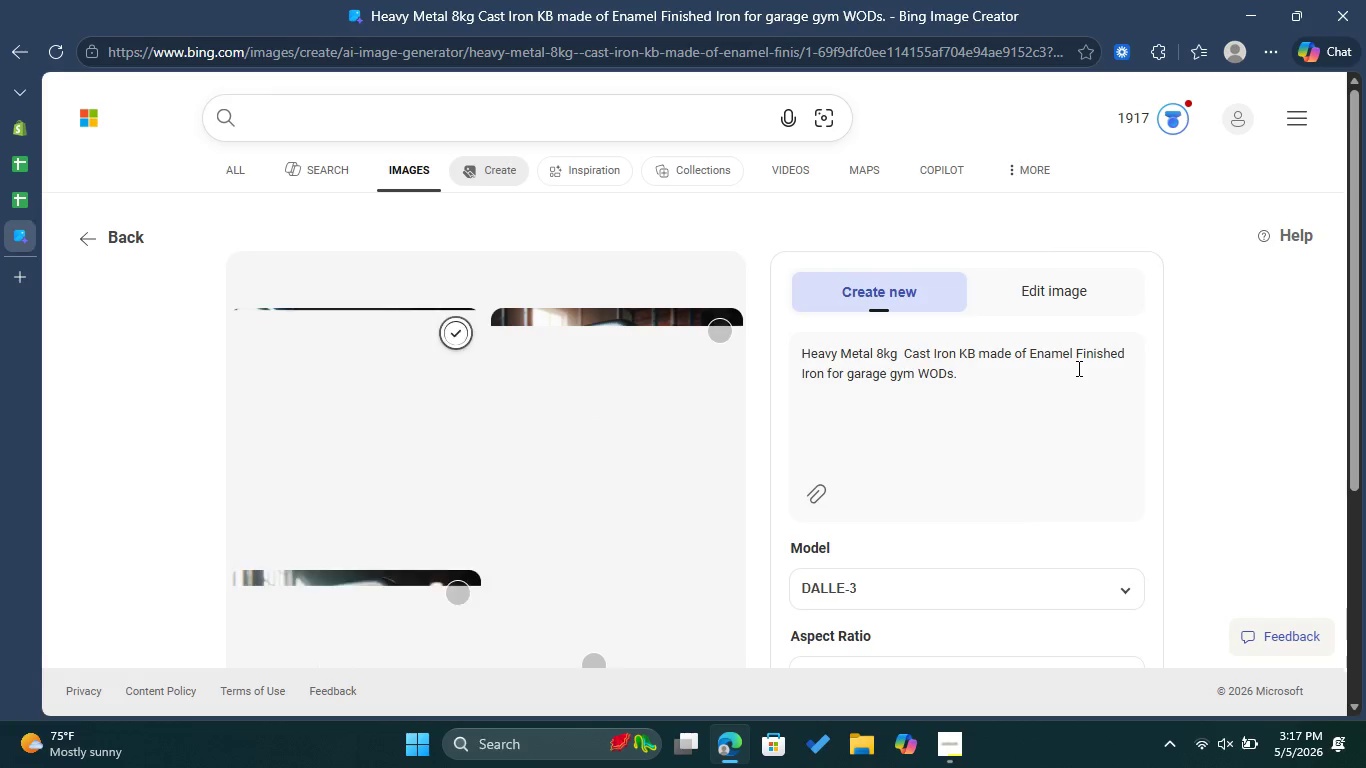 
left_click([720, 333])
 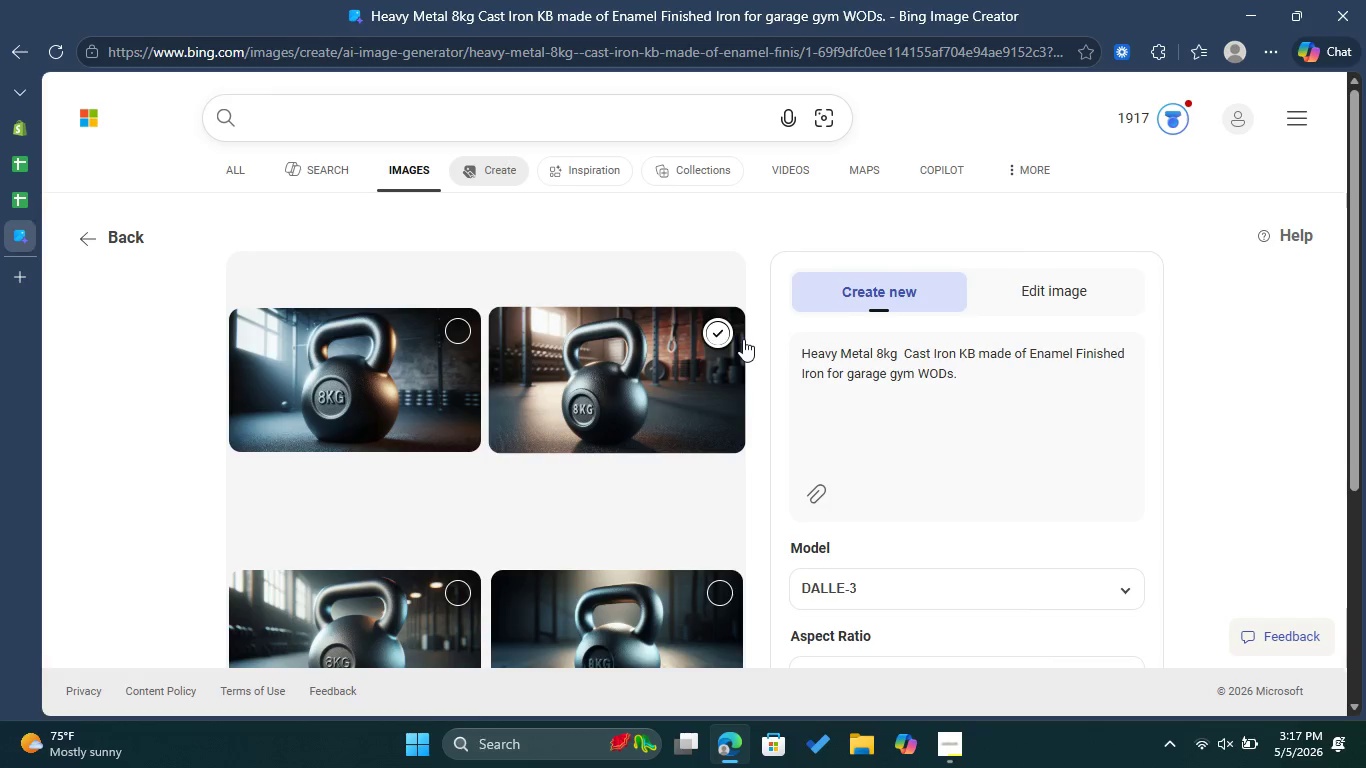 
scroll: coordinate [740, 342], scroll_direction: down, amount: 2.0
 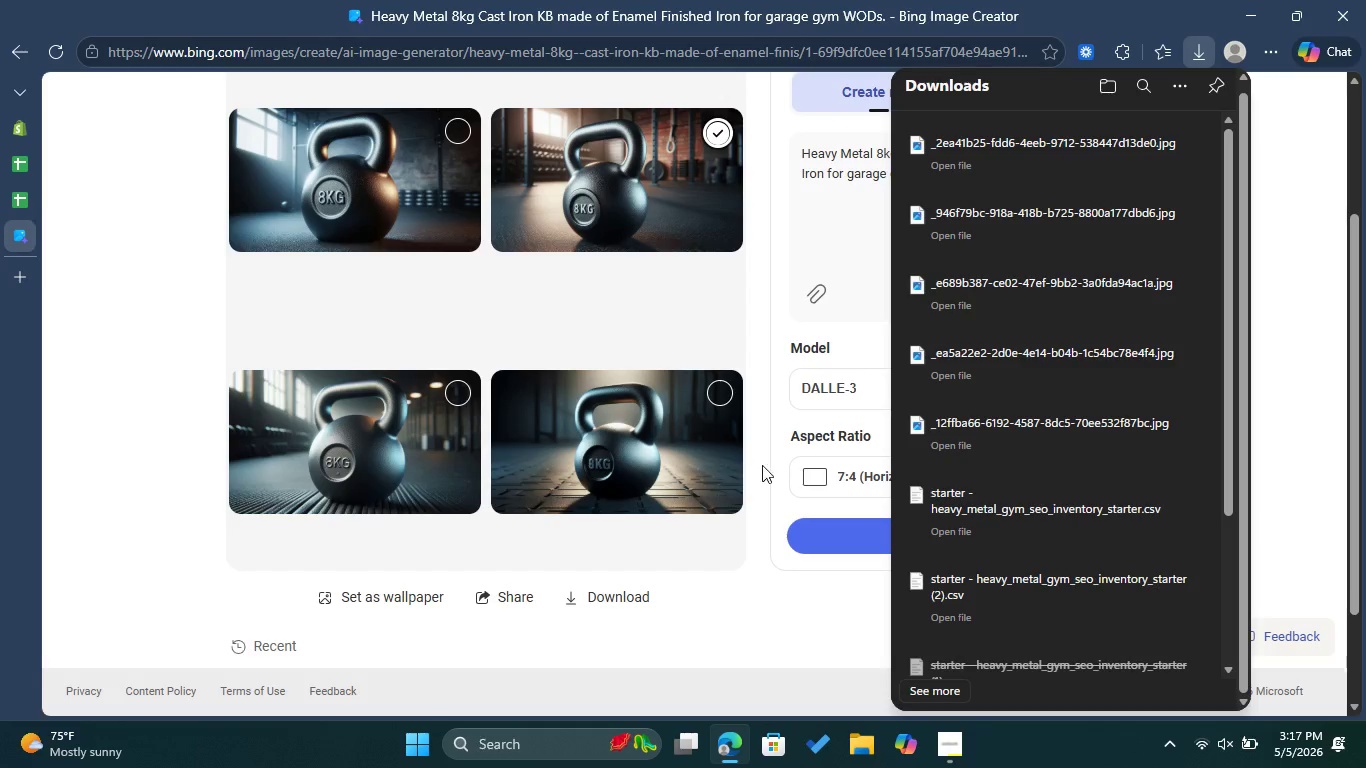 
left_click([808, 168])
 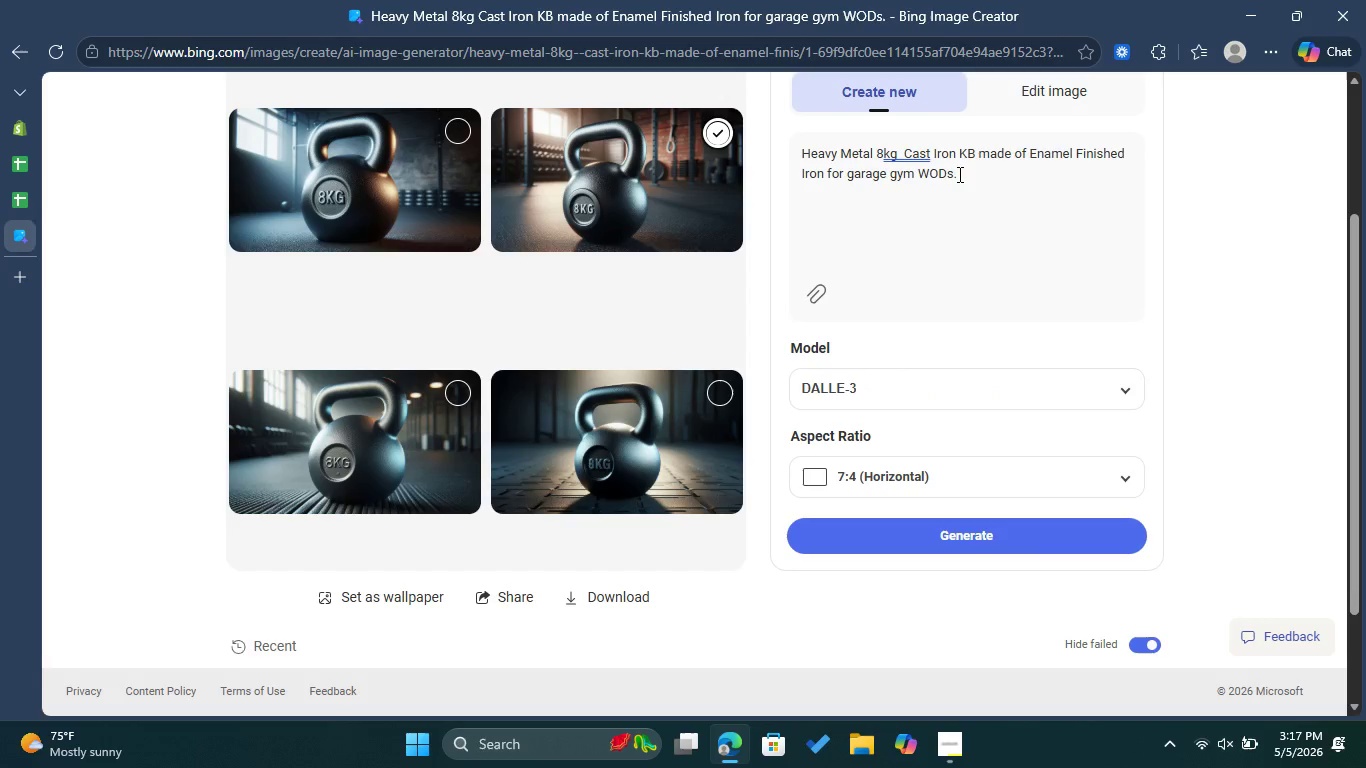 
left_click_drag(start_coordinate=[966, 170], to_coordinate=[795, 145])
 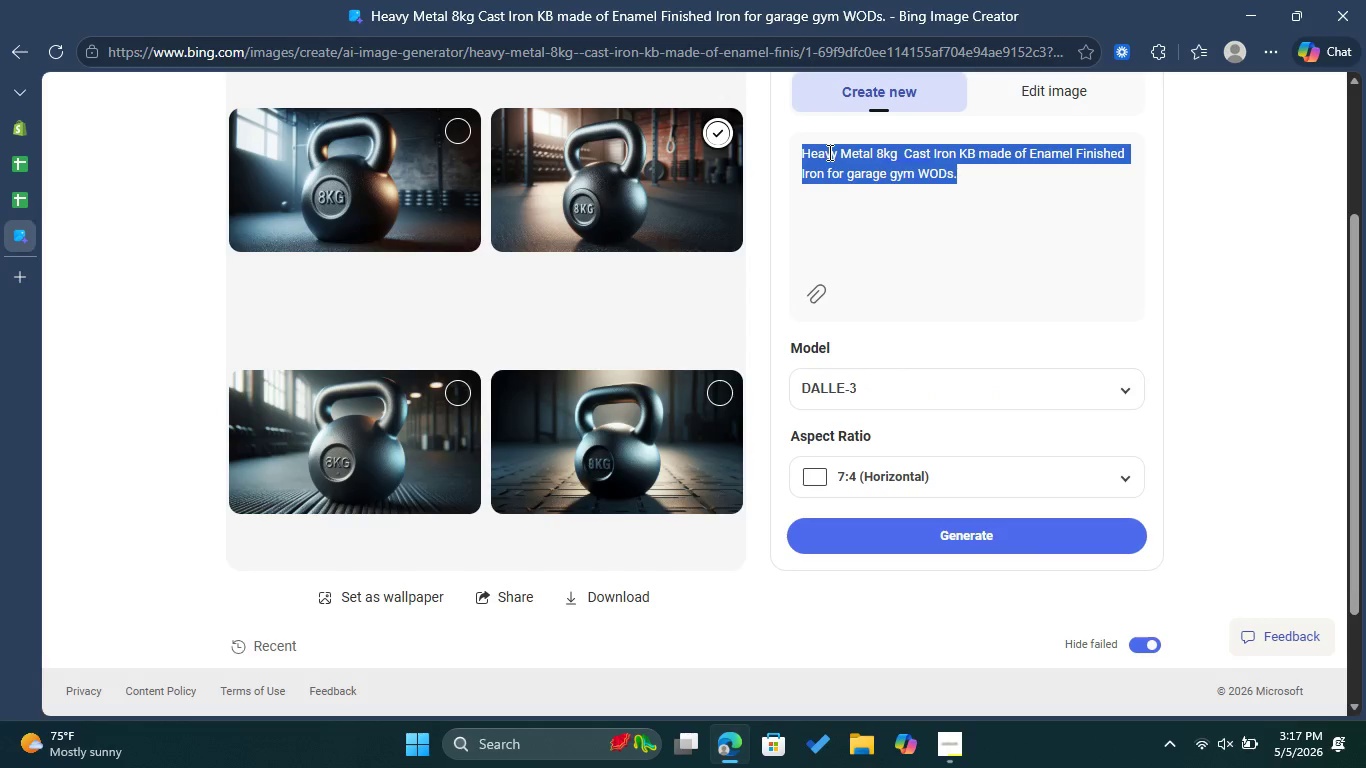 
right_click([828, 152])
 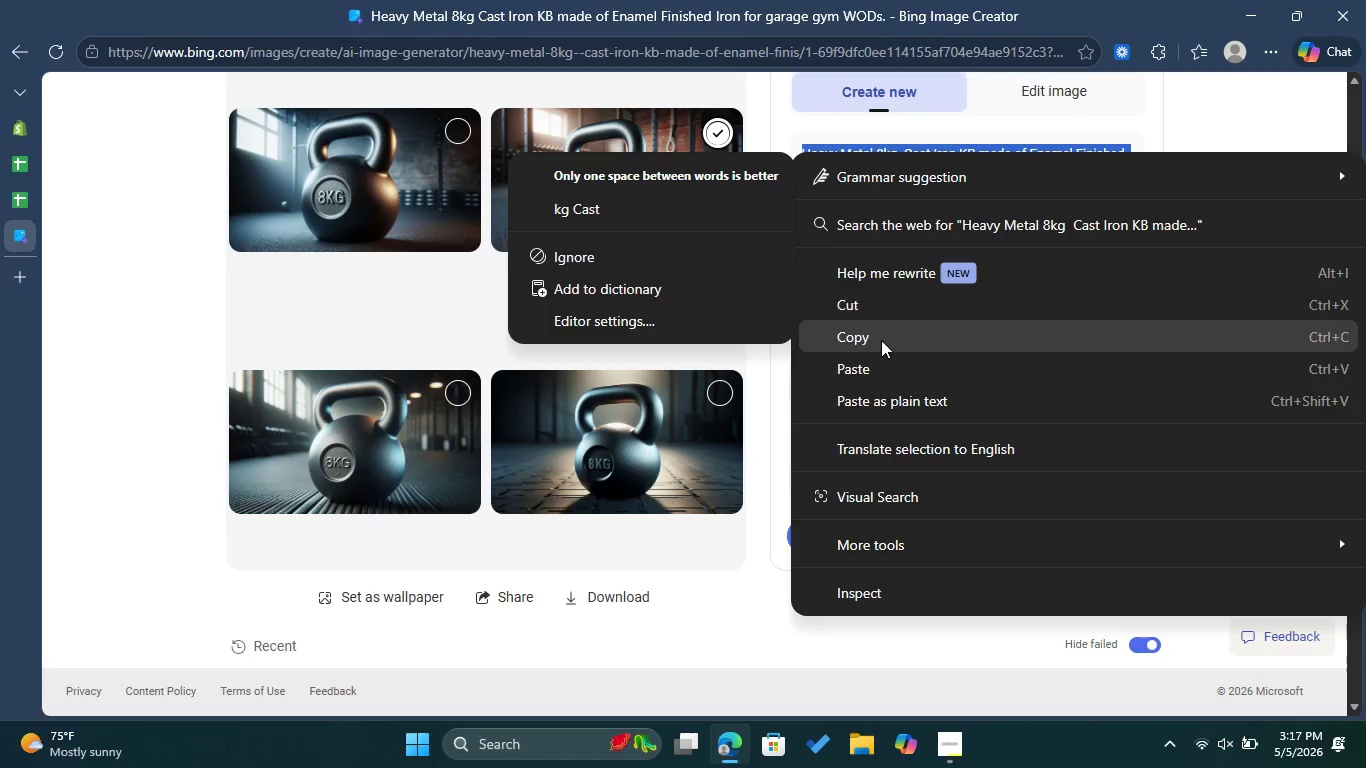 
left_click([881, 340])
 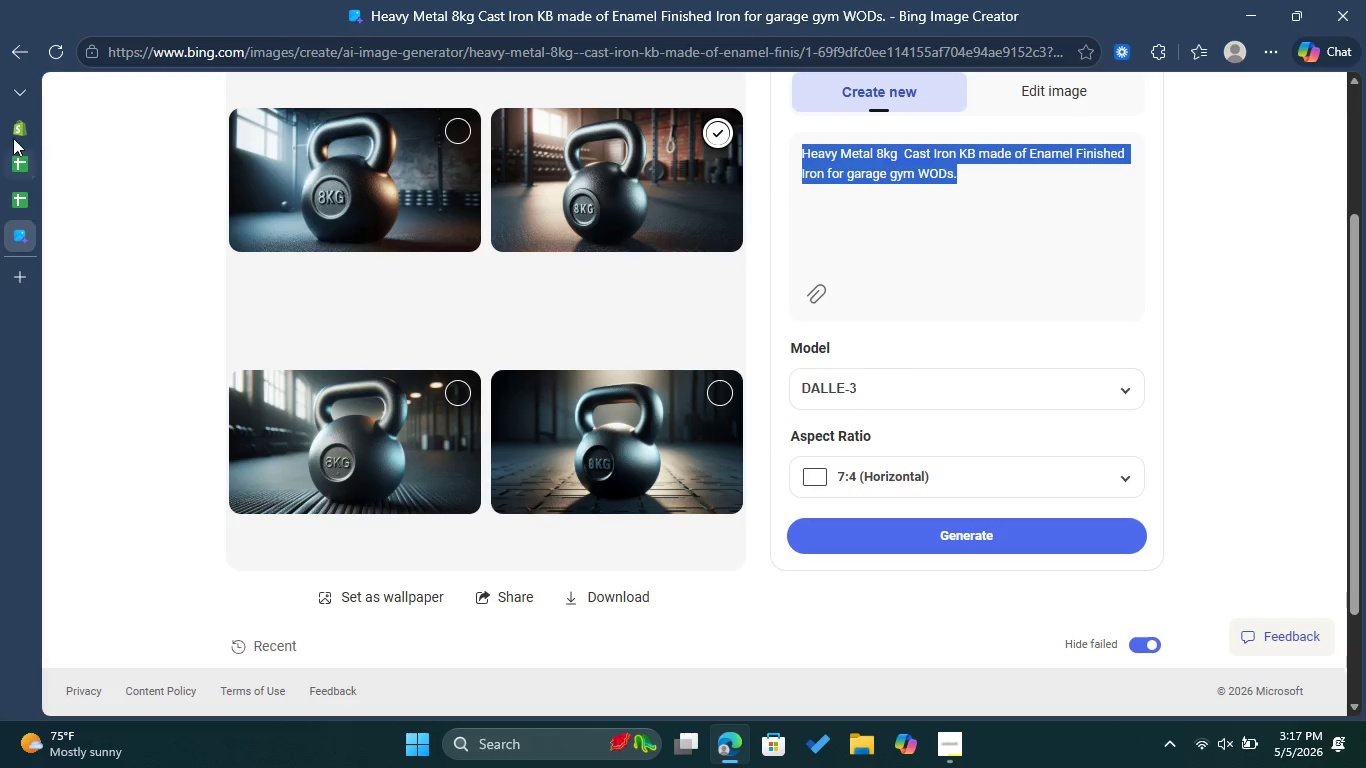 
left_click([13, 135])
 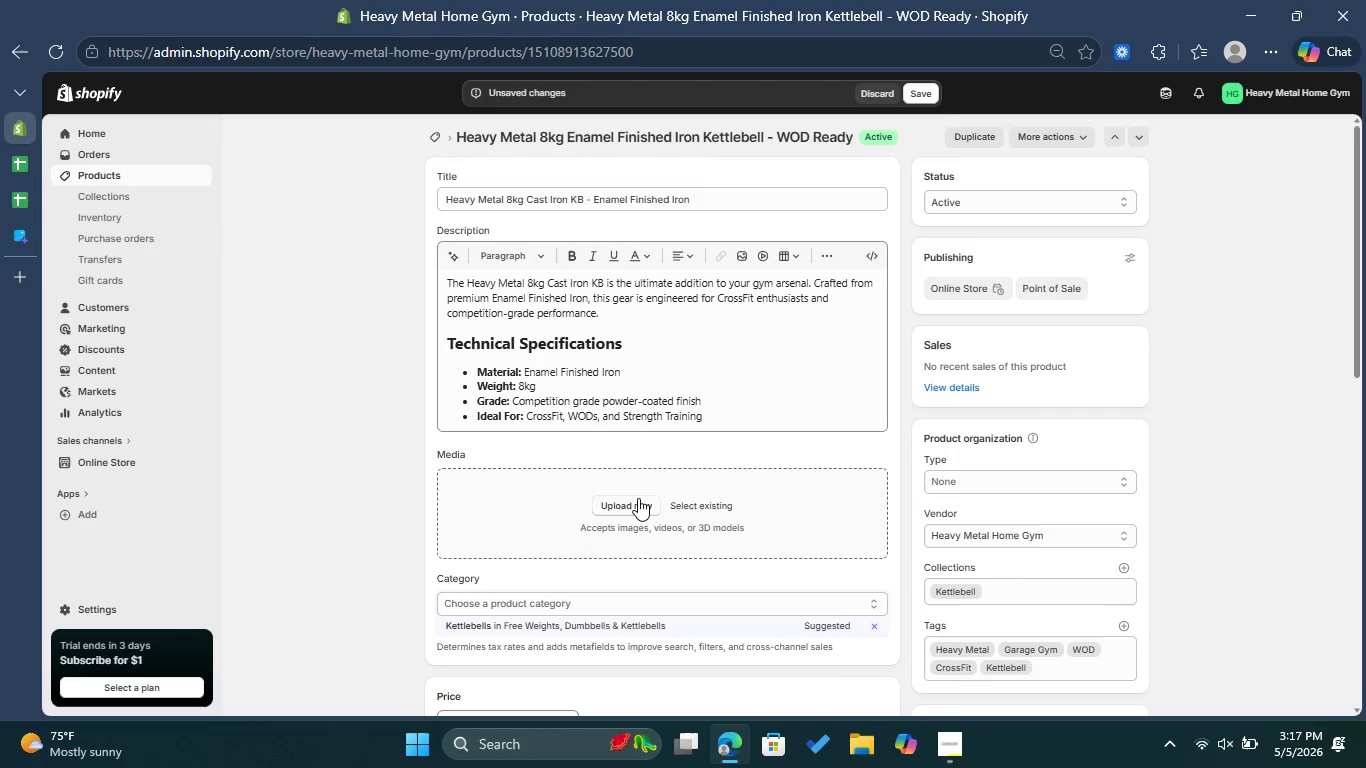 
left_click([638, 499])
 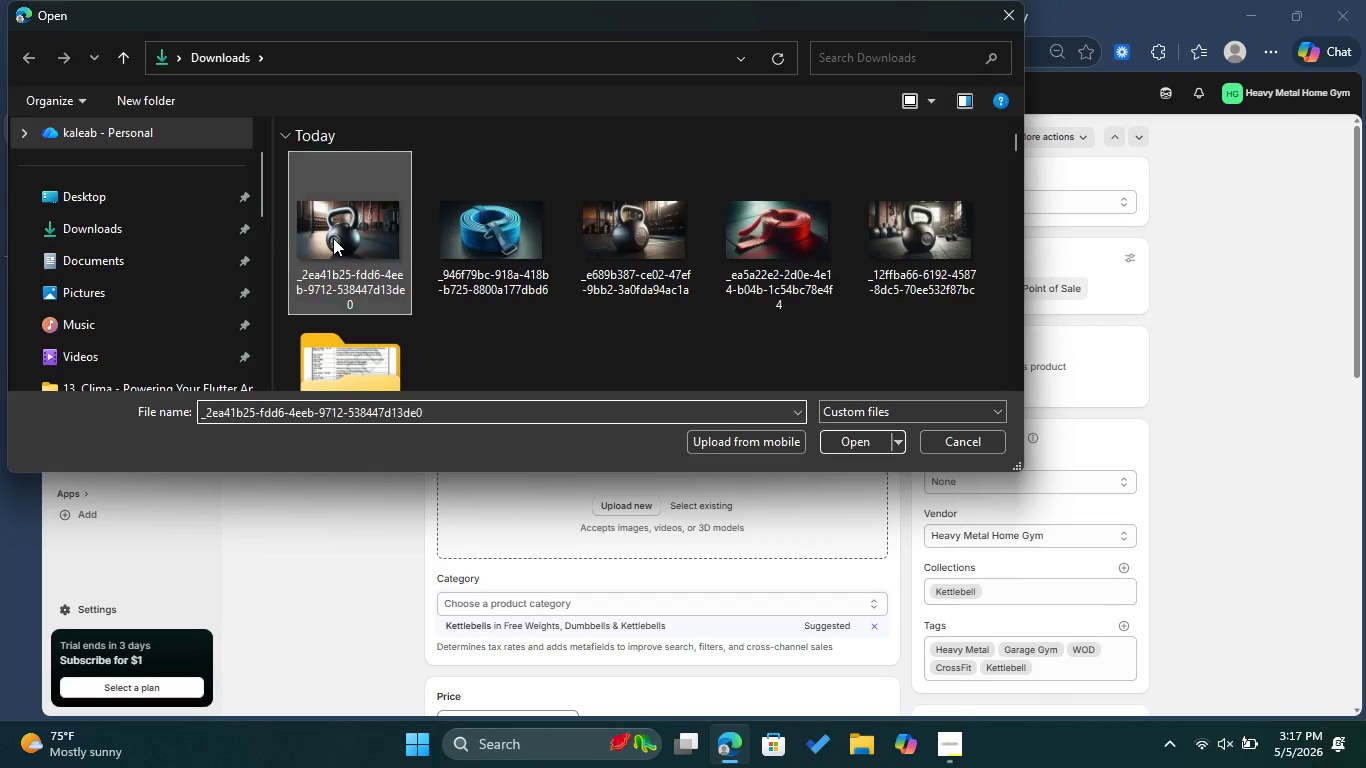 
left_click([859, 452])
 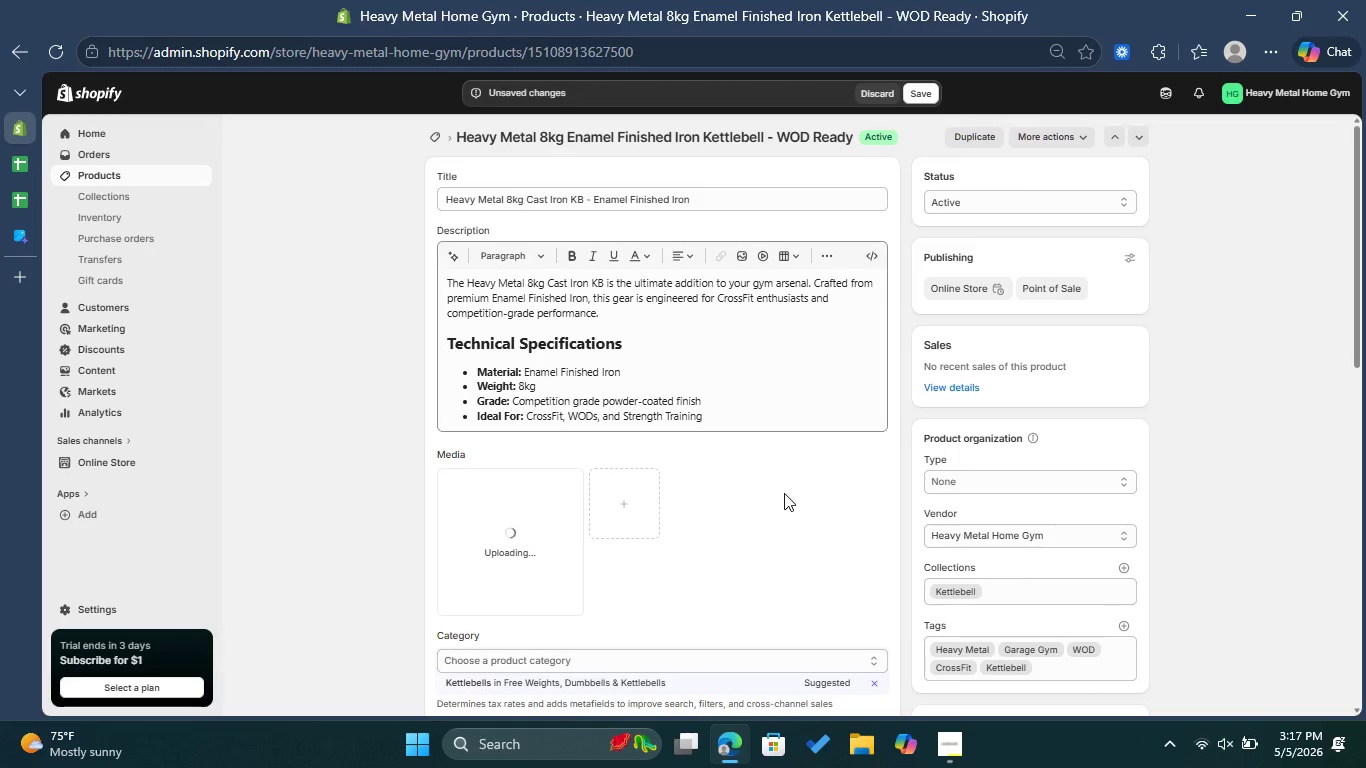 
wait(8.28)
 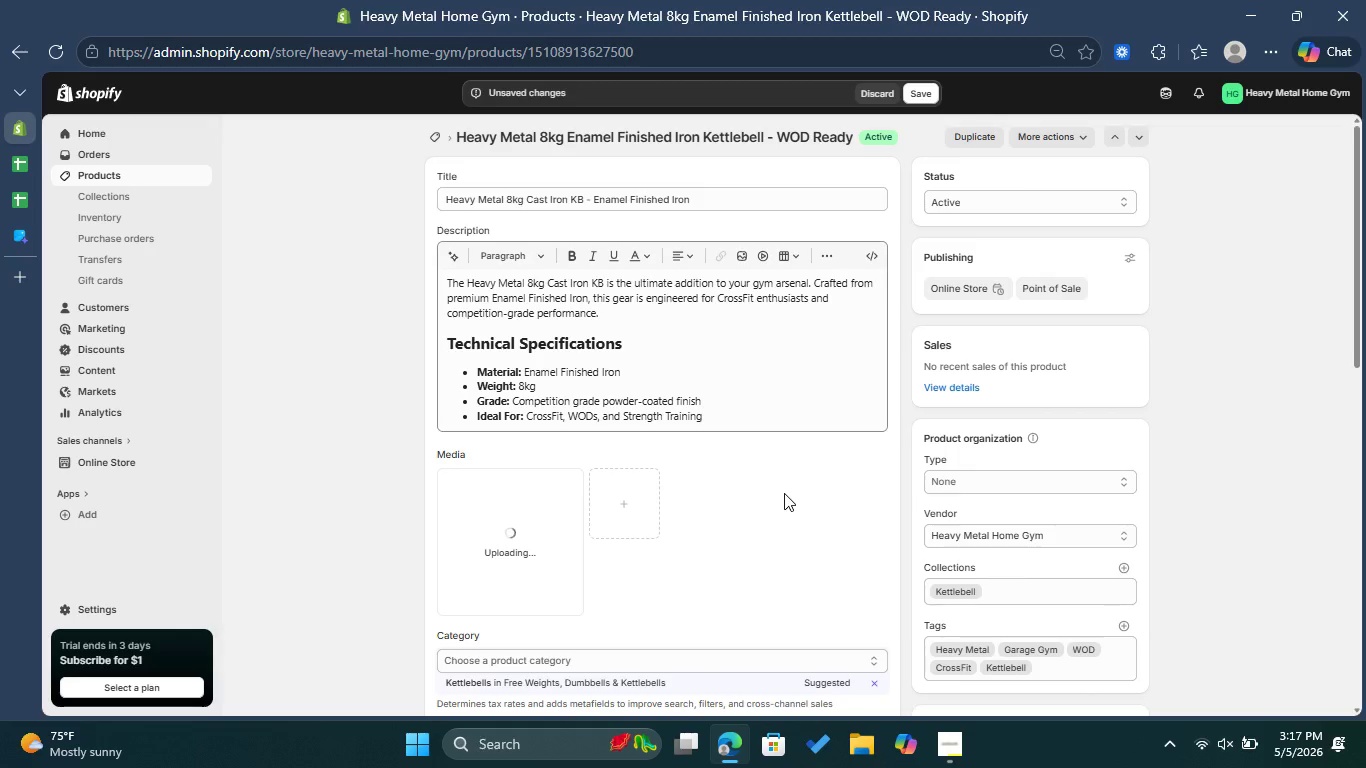 
left_click([535, 519])
 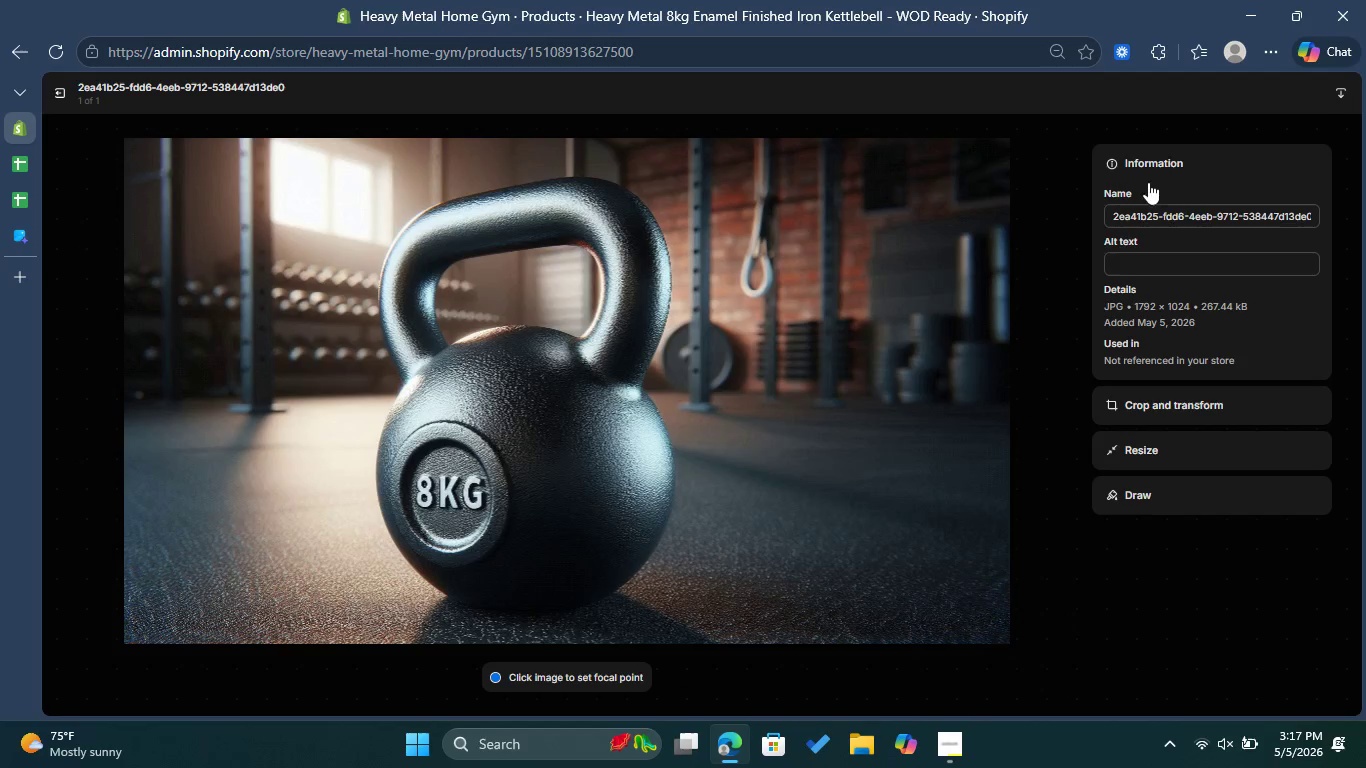 
left_click([1143, 256])
 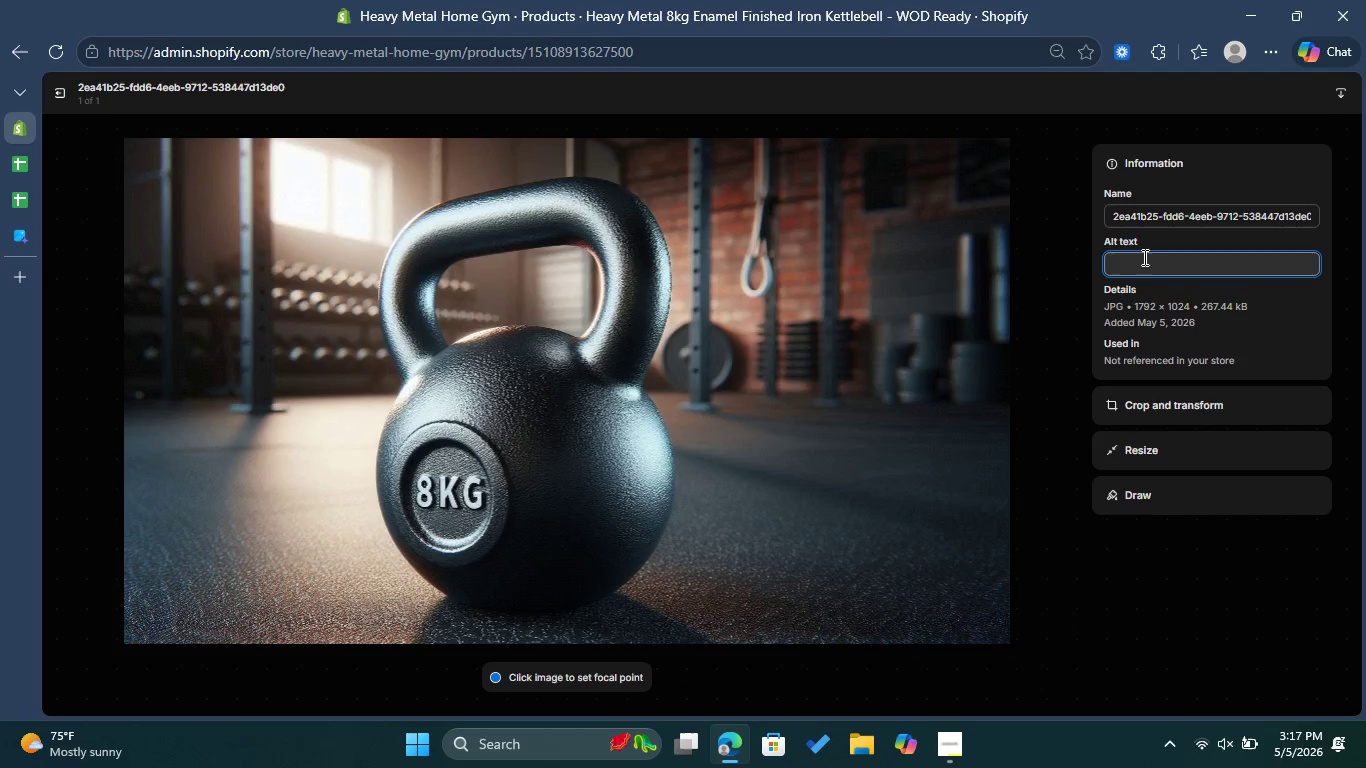 
key(Control+V)
 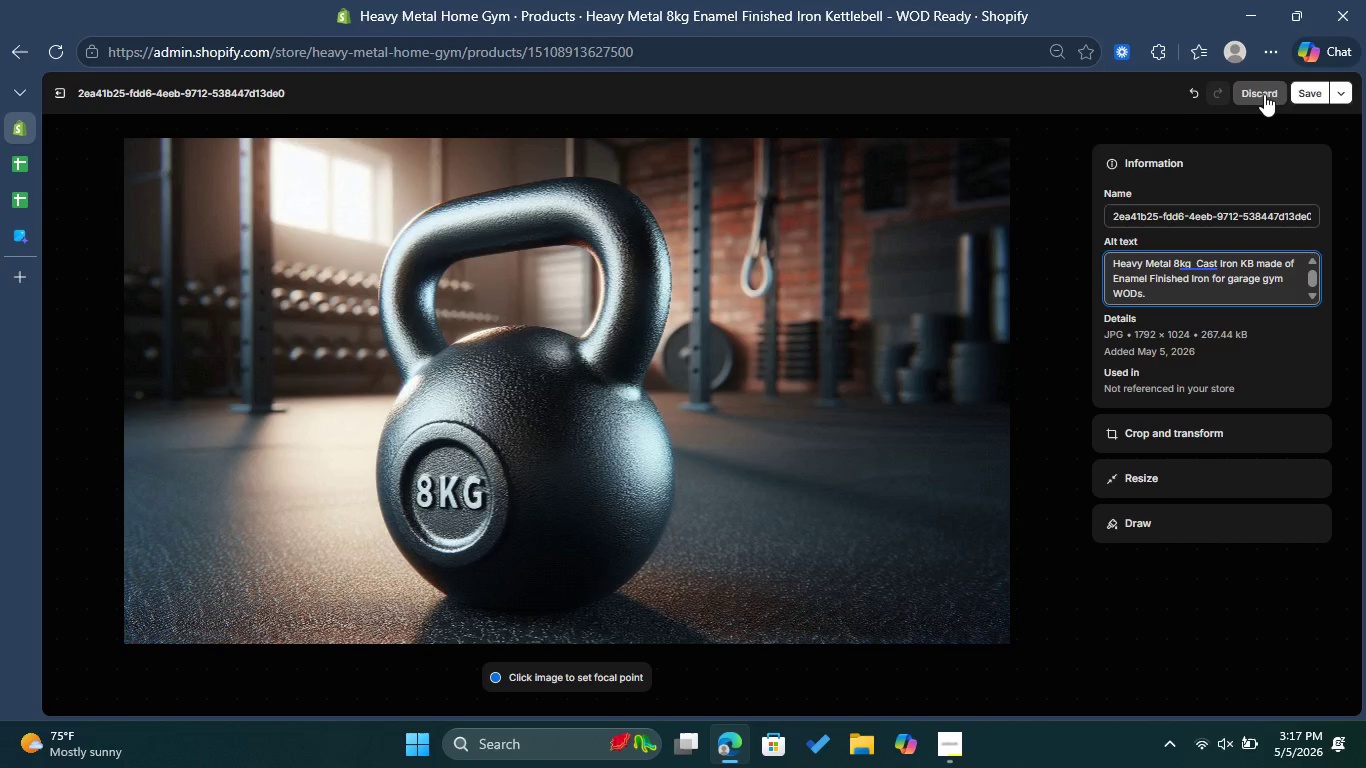 
left_click([1304, 94])
 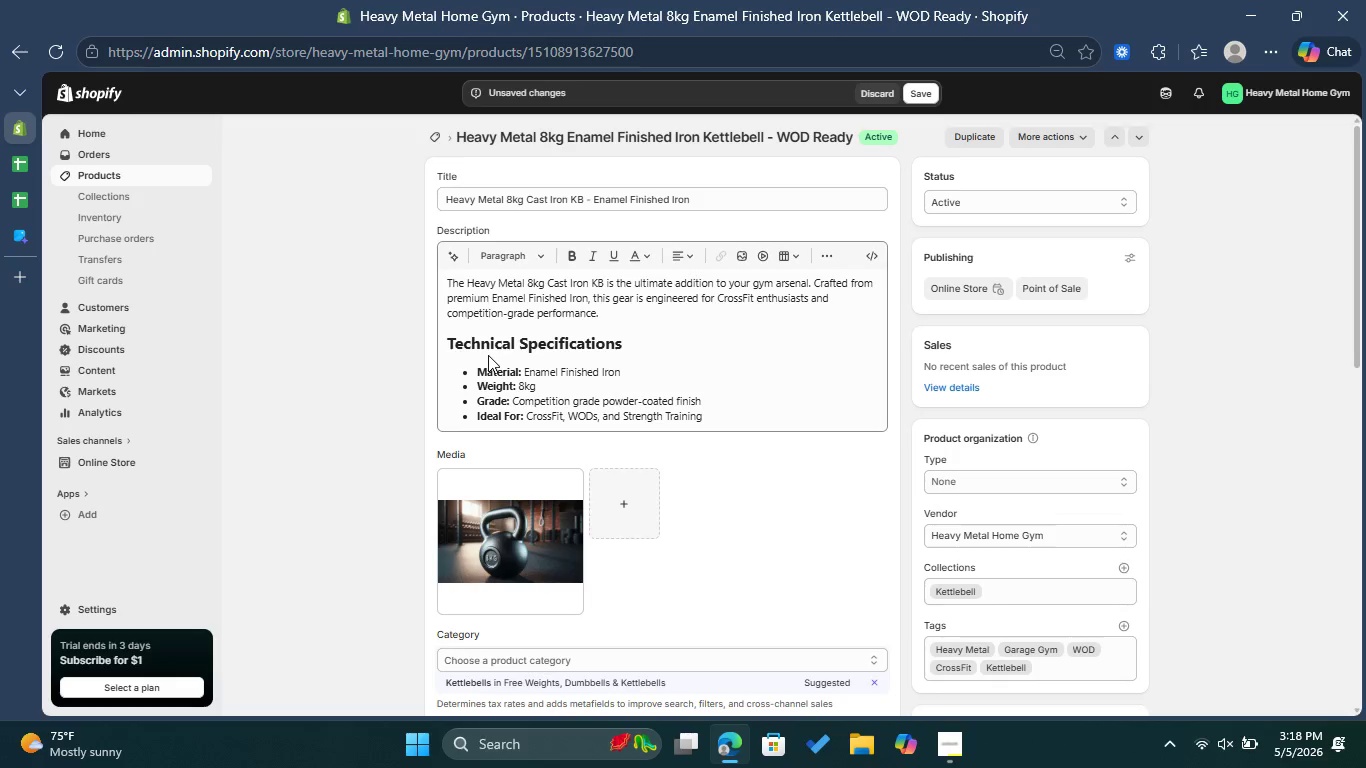 
scroll: coordinate [779, 494], scroll_direction: down, amount: 1.0
 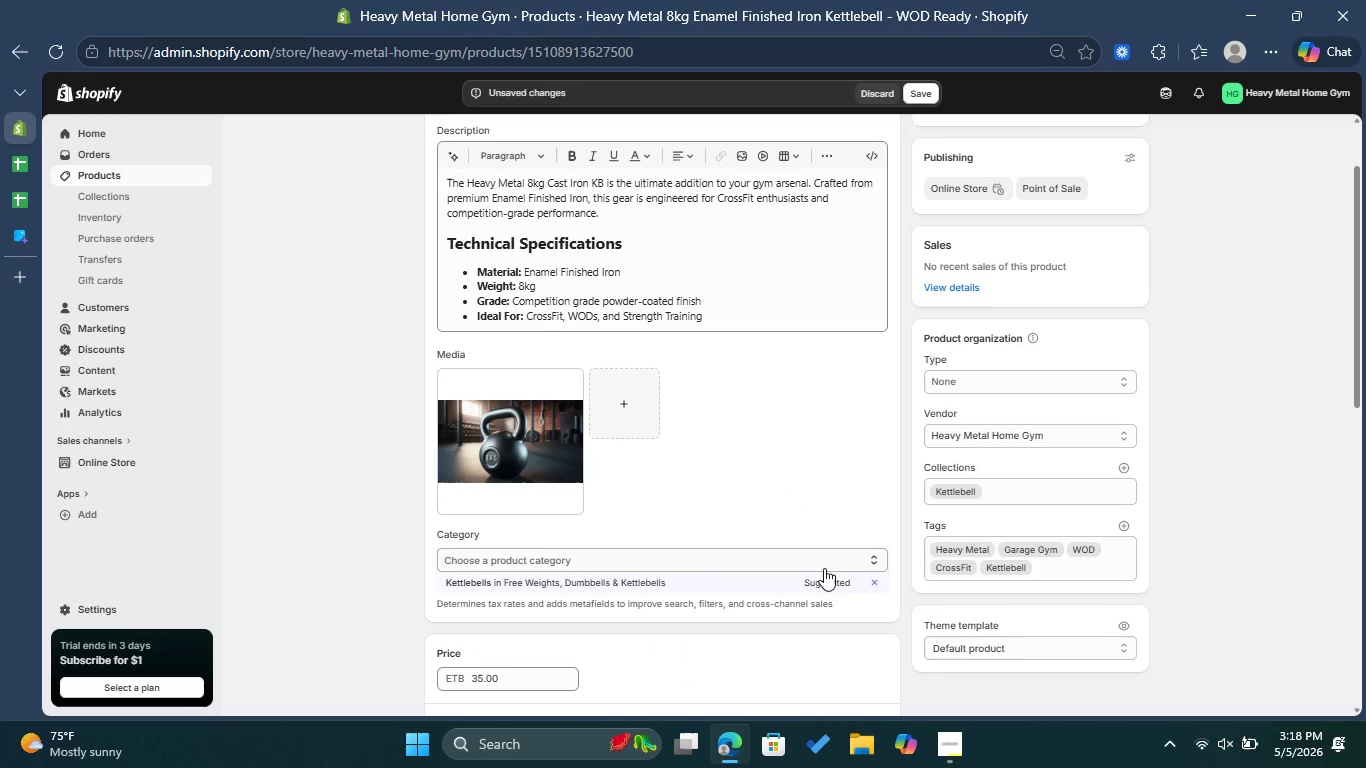 
left_click([833, 577])
 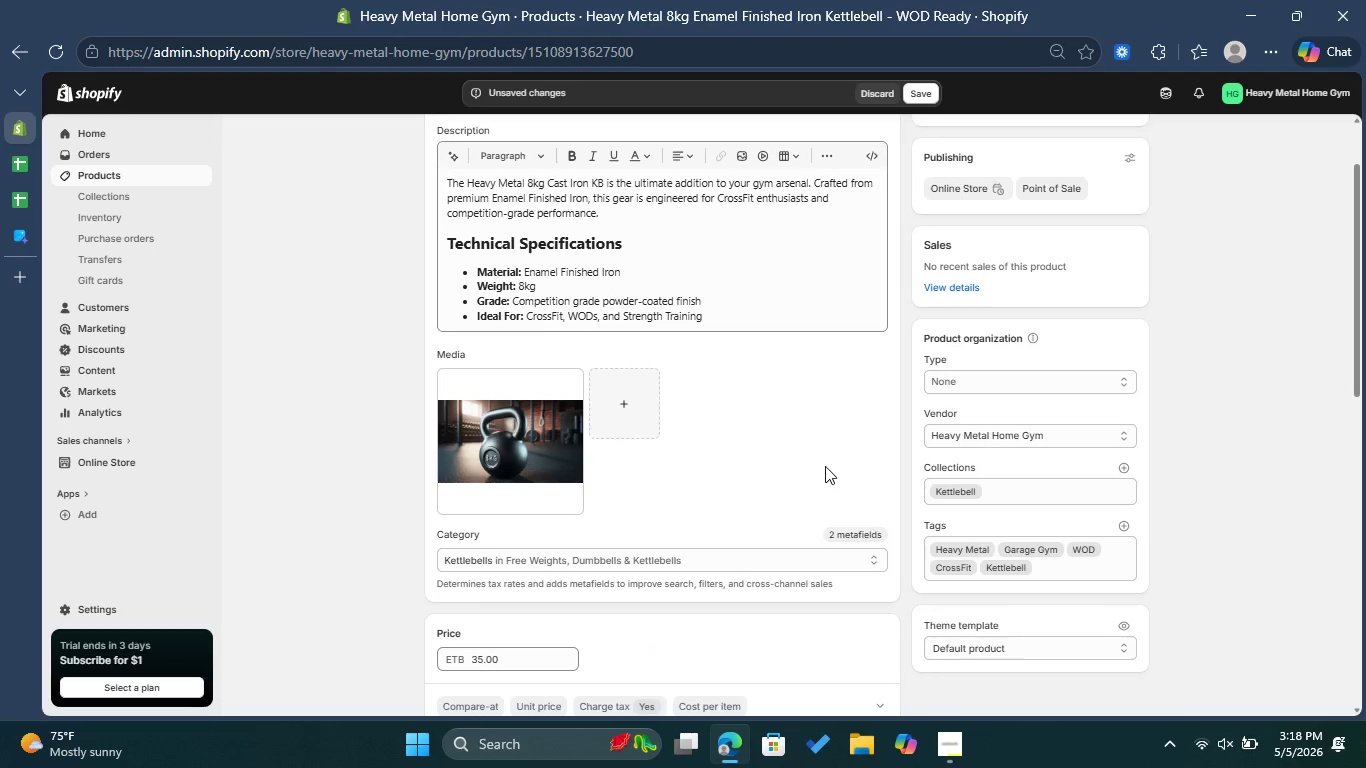 
scroll: coordinate [826, 464], scroll_direction: down, amount: 5.0
 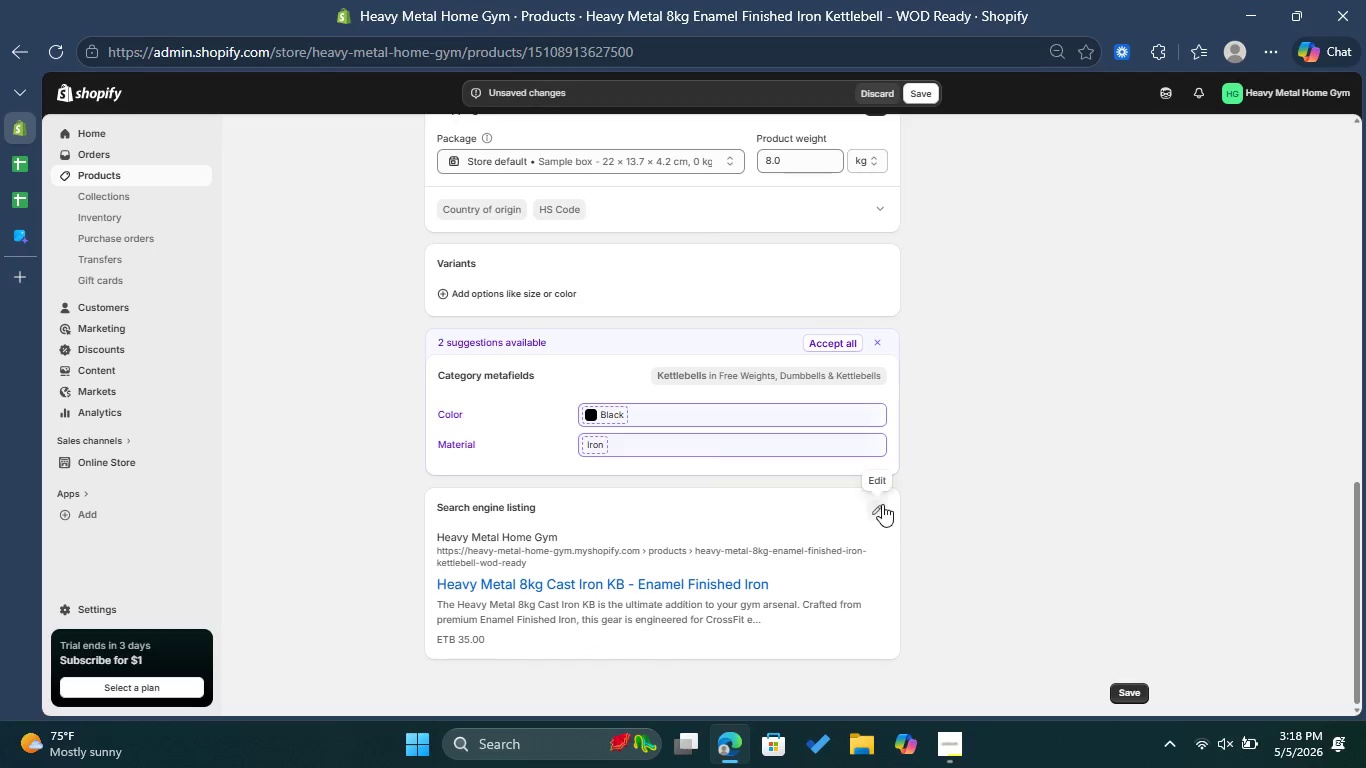 
left_click([882, 504])
 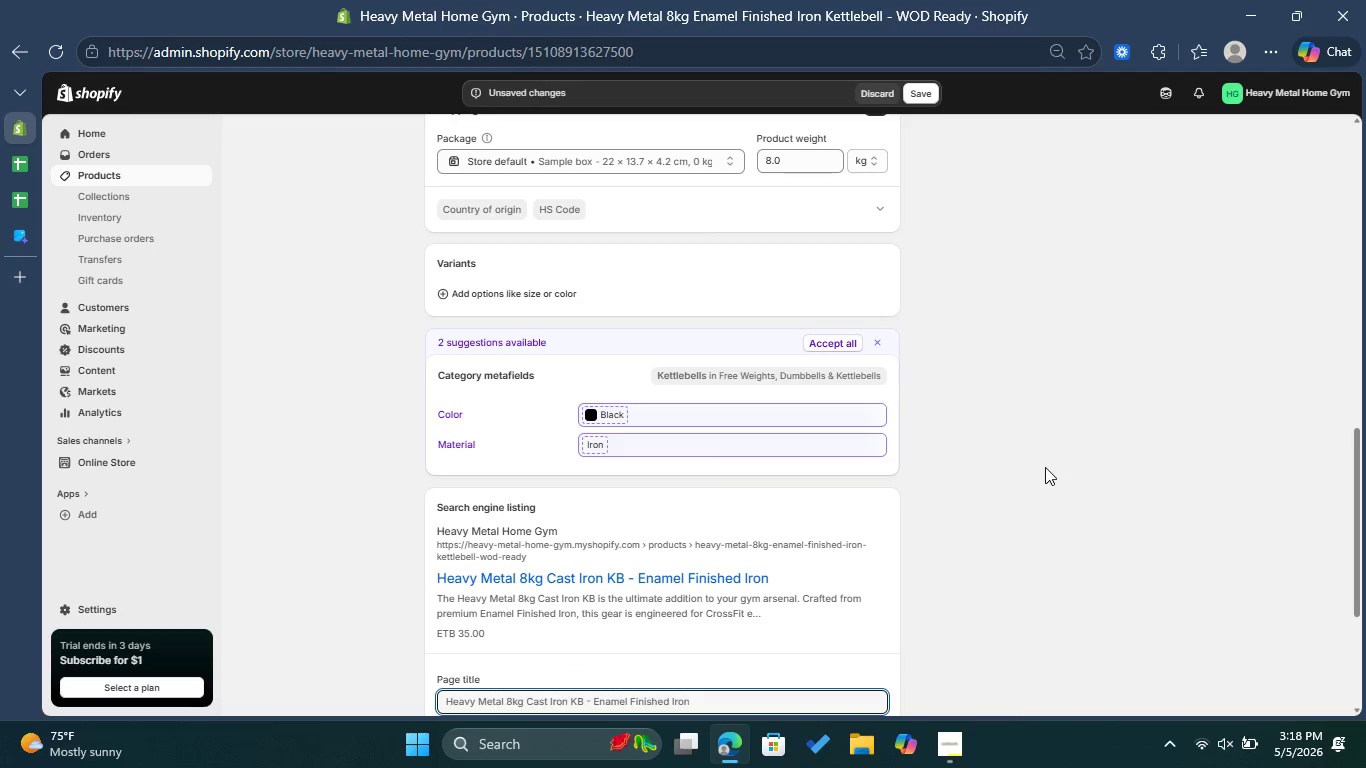 
scroll: coordinate [1045, 467], scroll_direction: down, amount: 3.0
 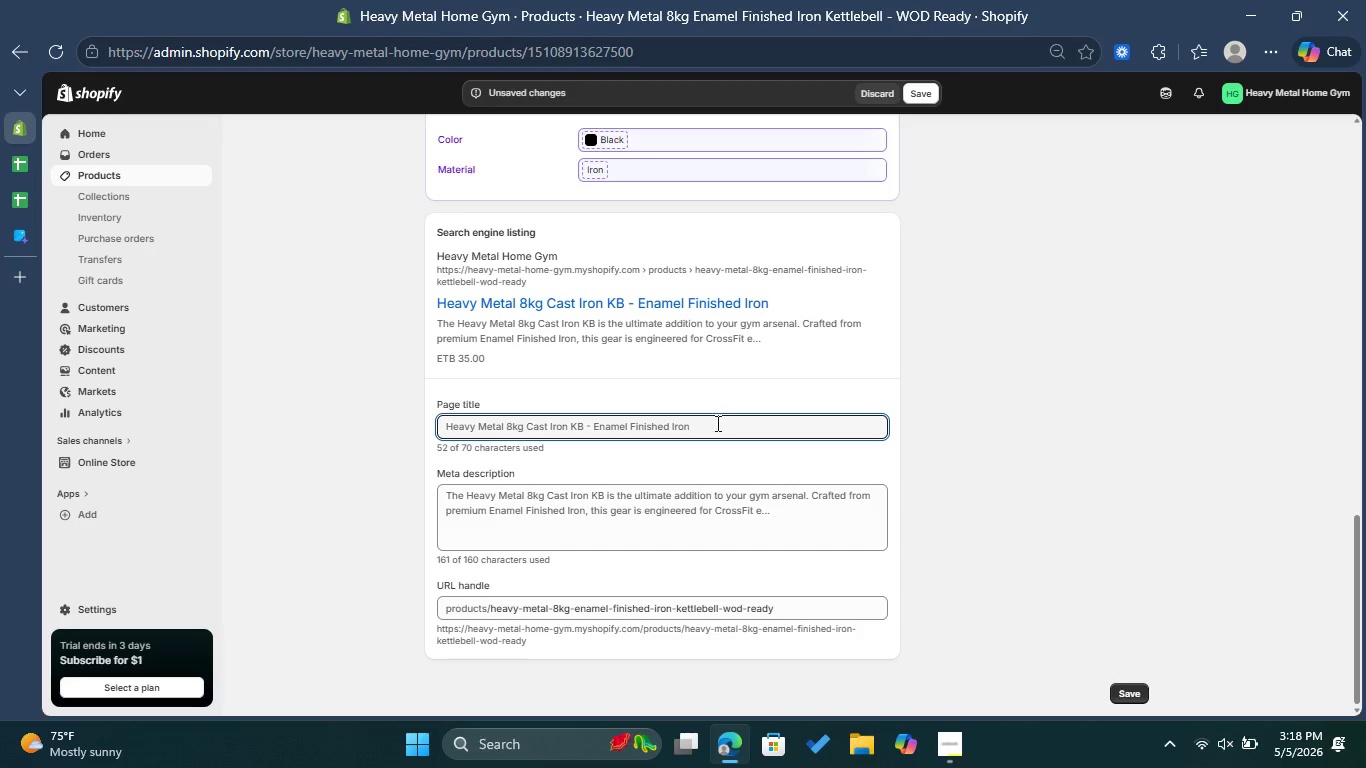 
left_click([711, 431])
 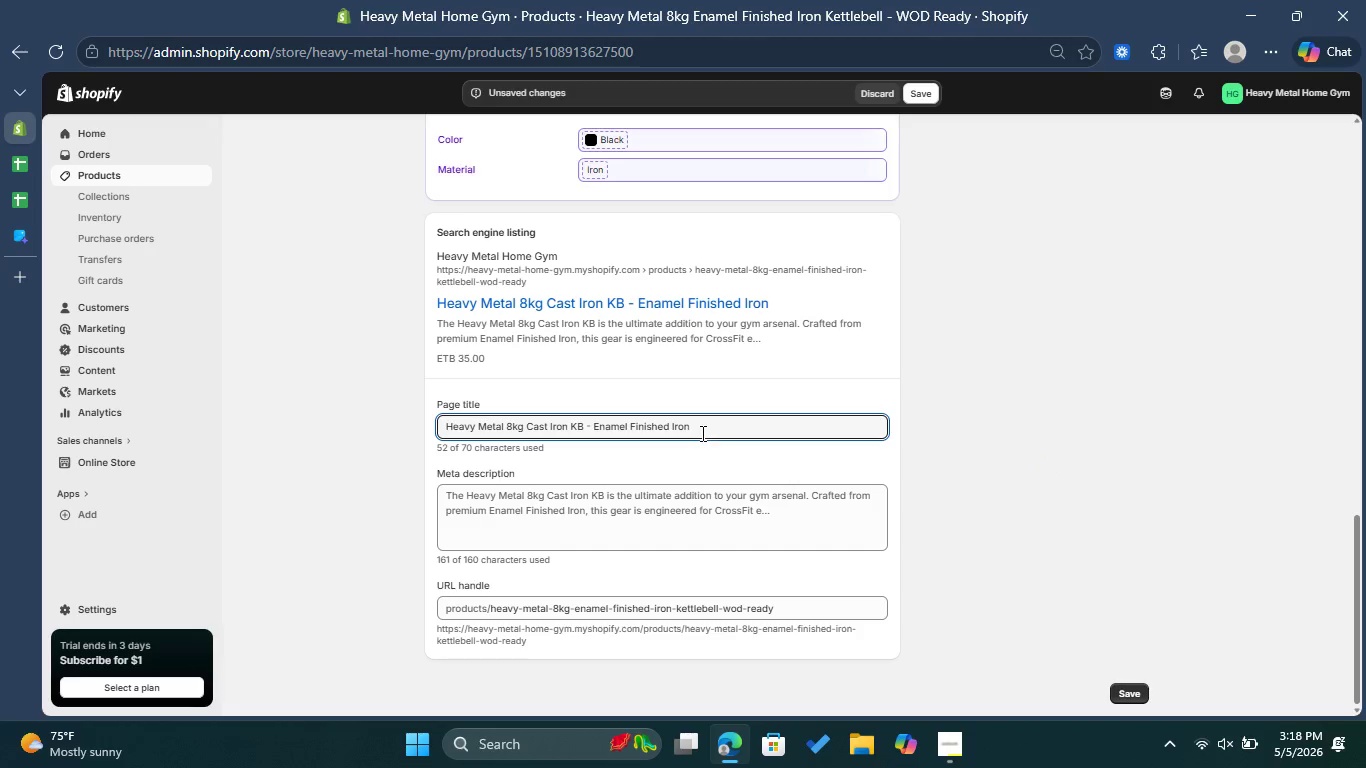 
left_click([690, 433])
 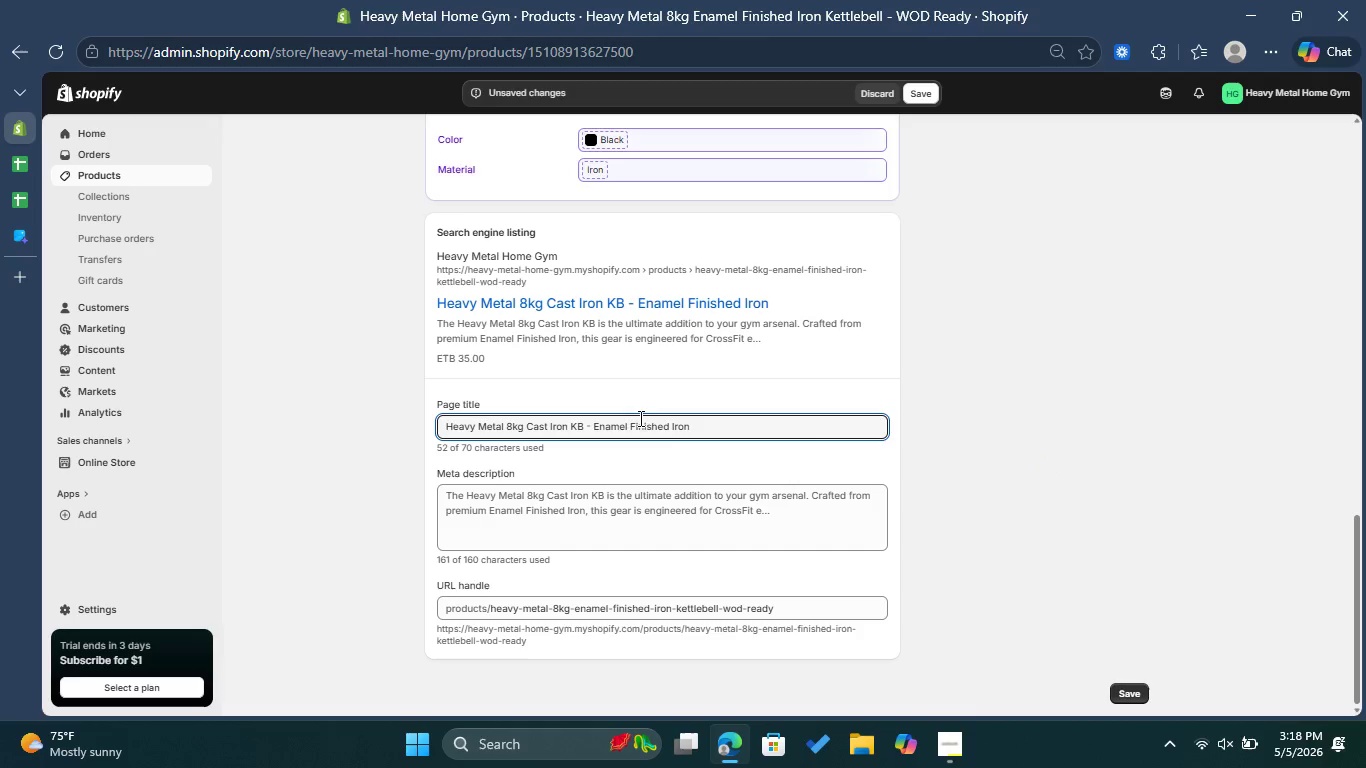 
wait(13.02)
 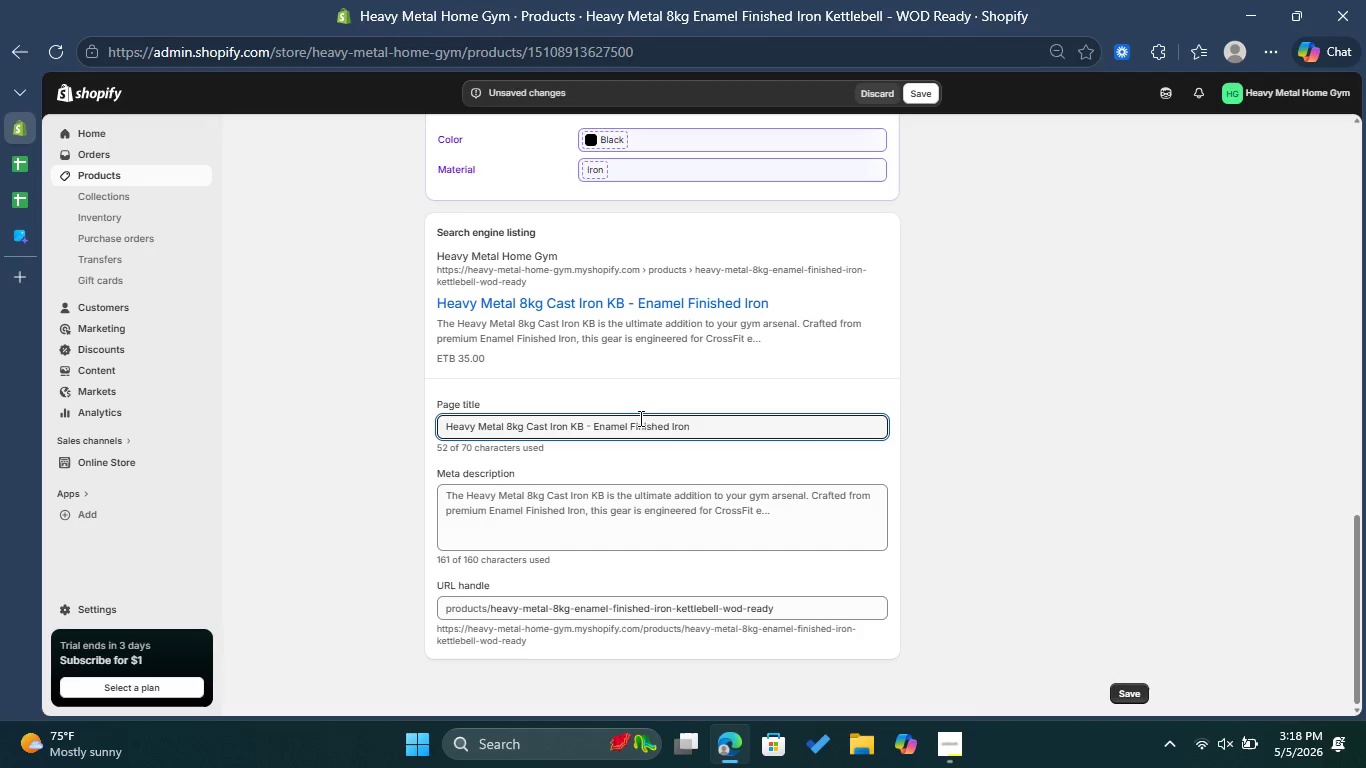 
key(Backspace)
 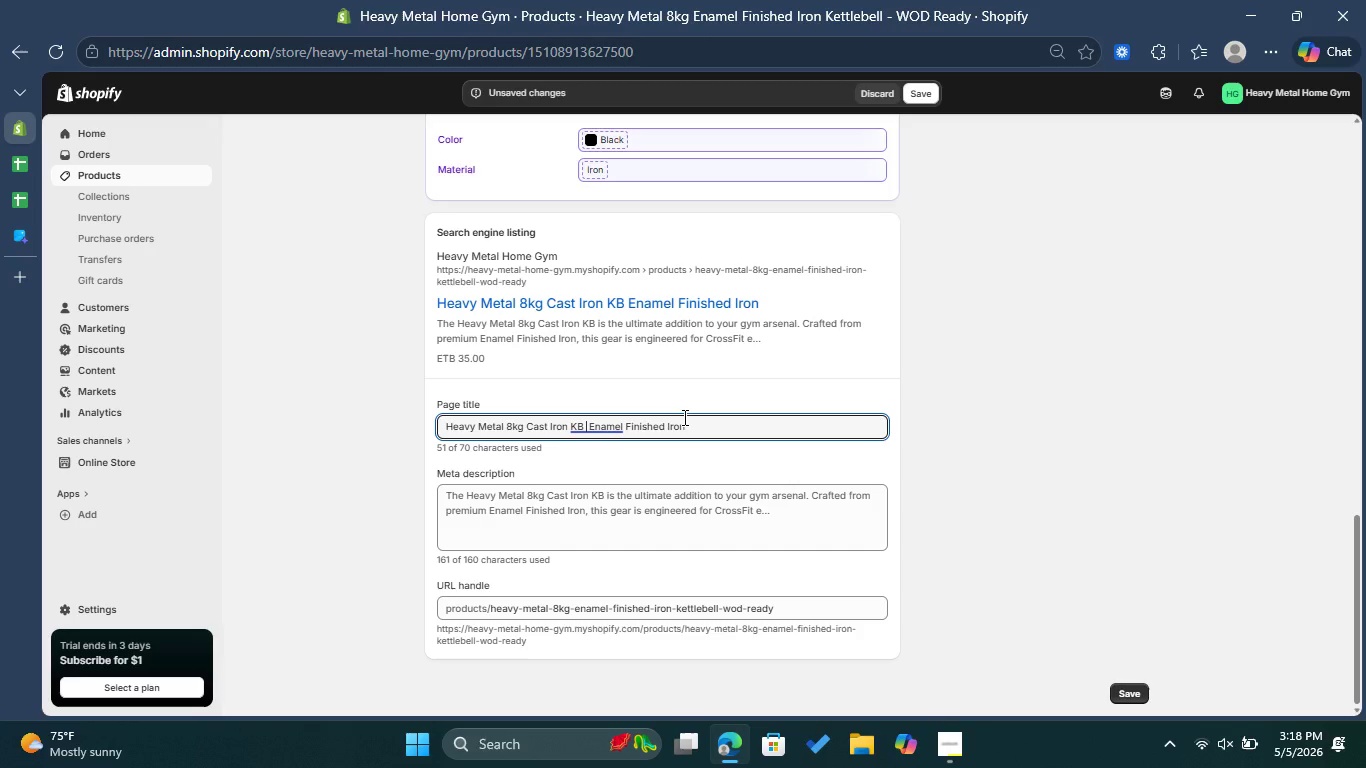 
key(Shift+ShiftRight)
 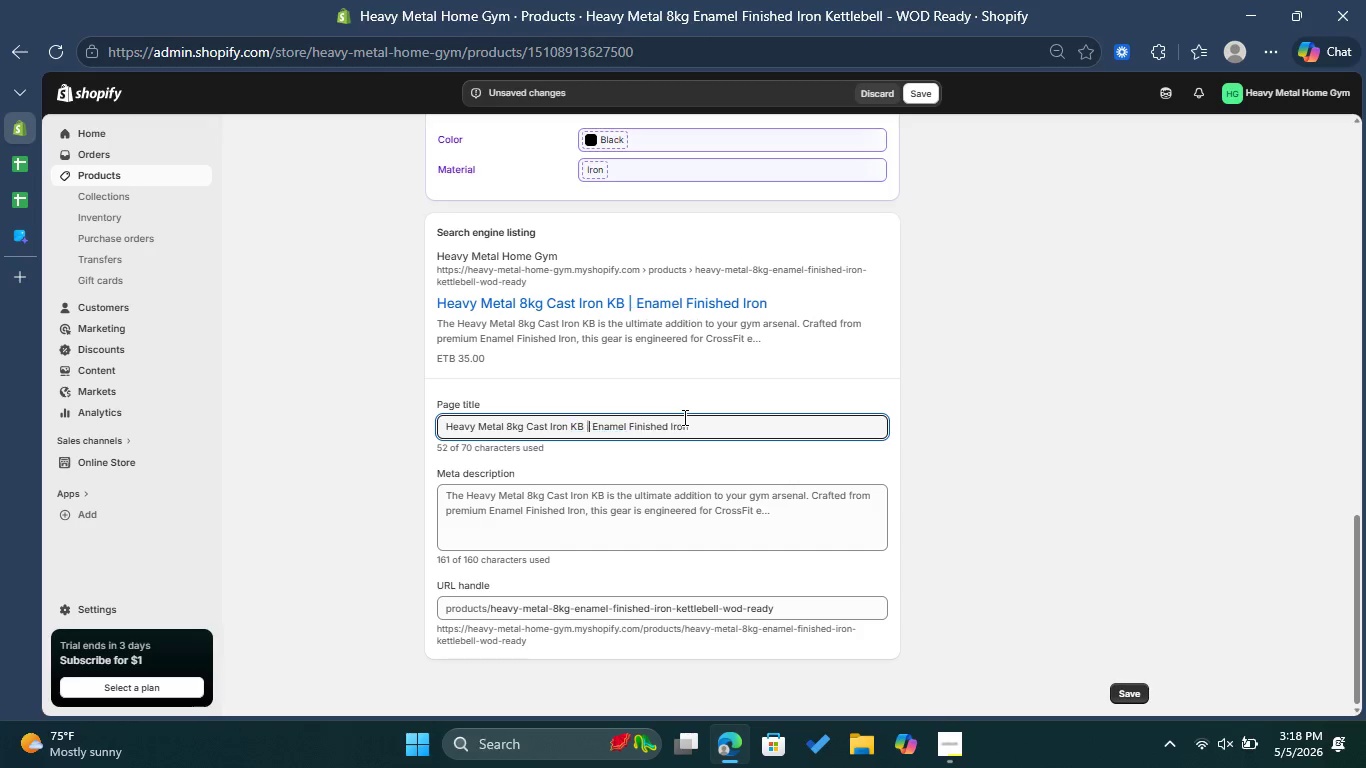 
key(Shift+Backslash)
 